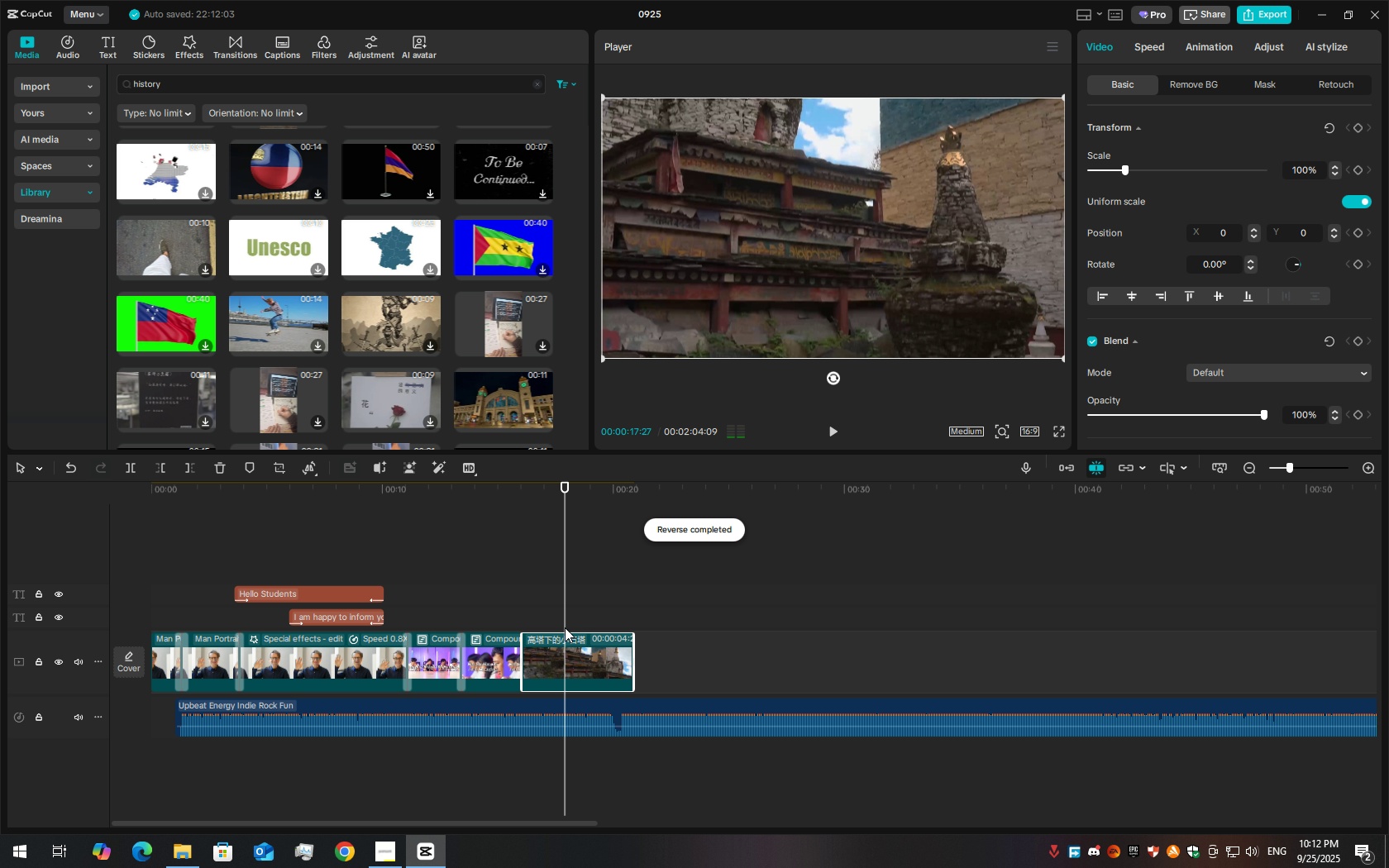 
key(Space)
 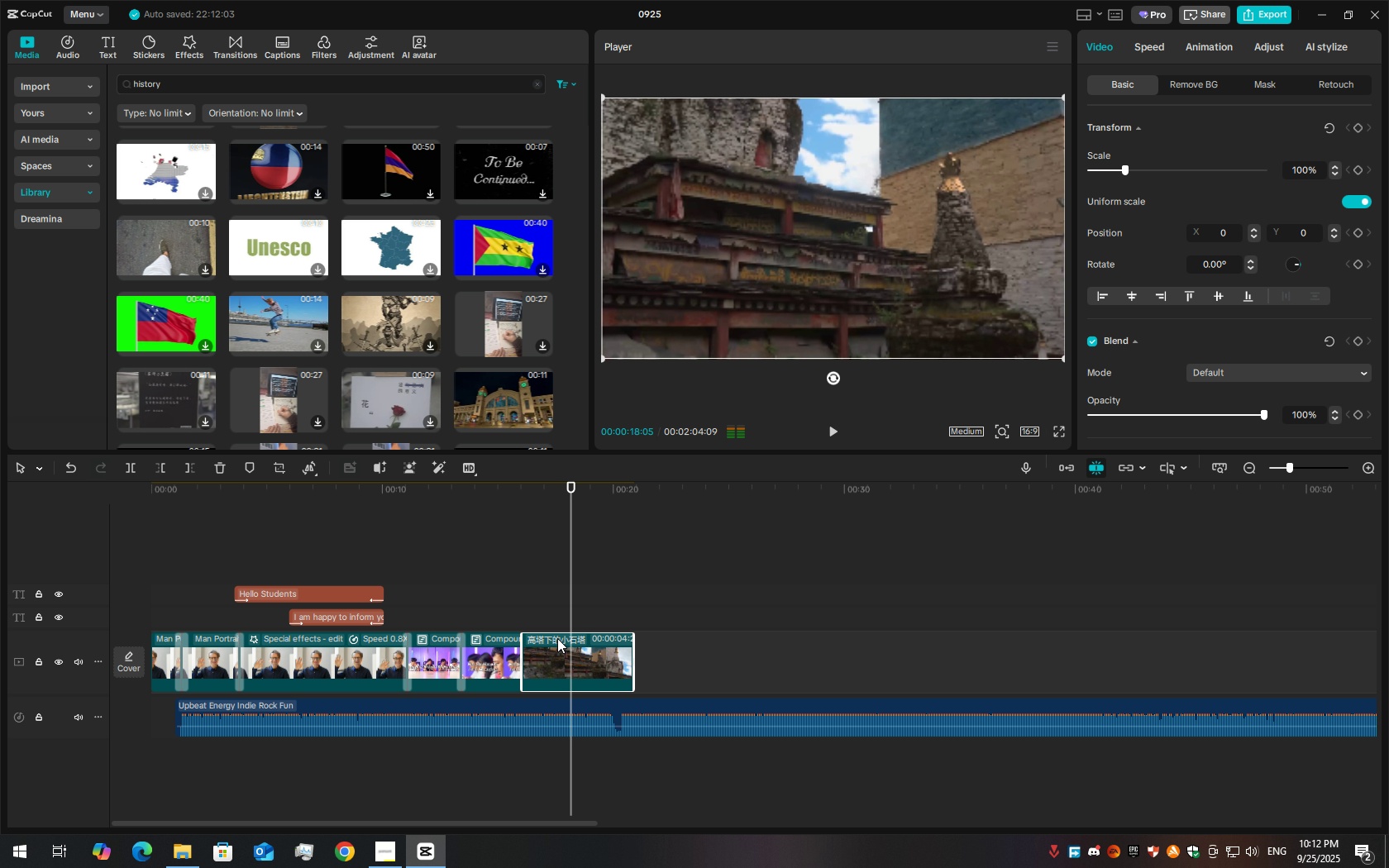 
key(Space)
 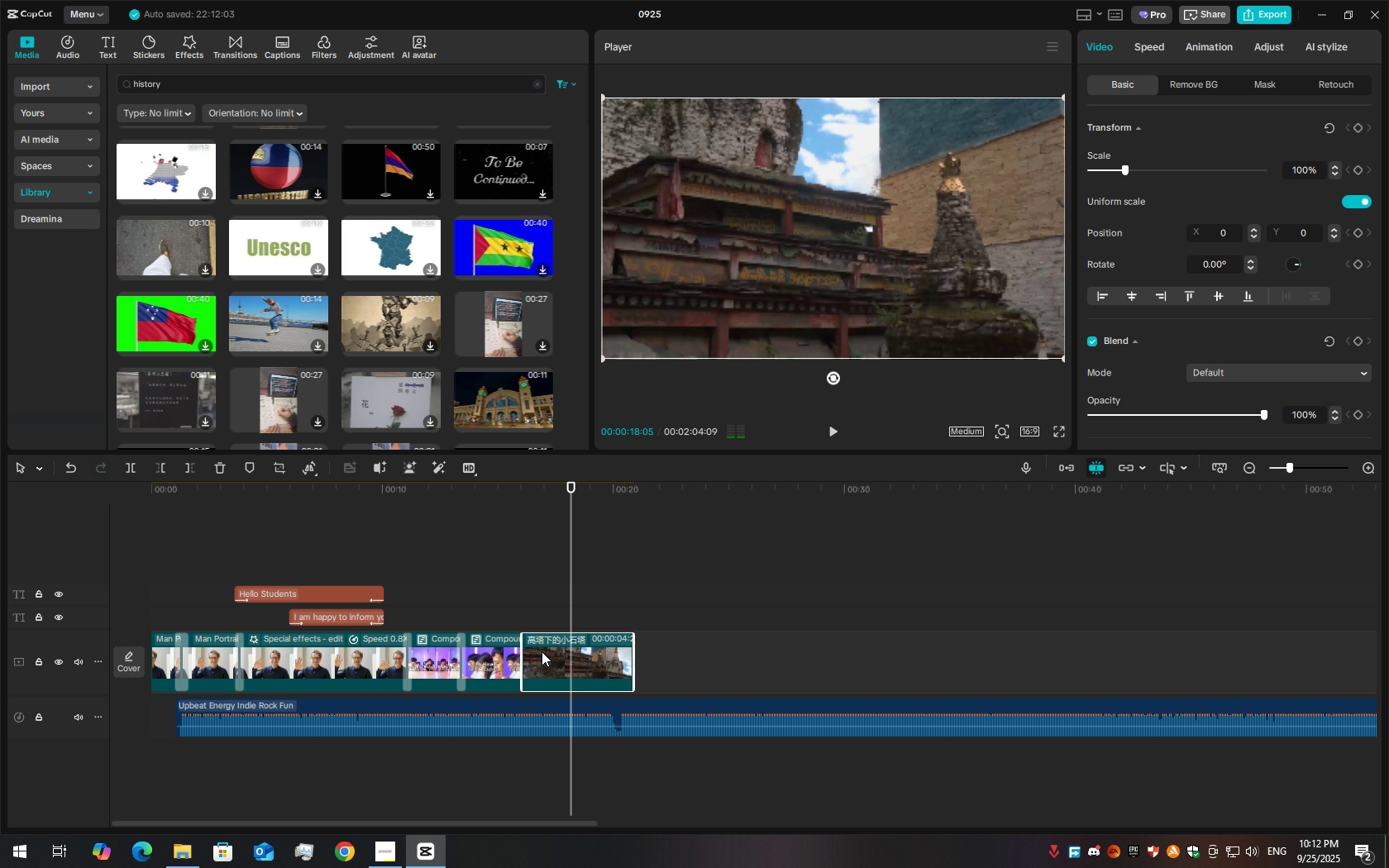 
key(Space)
 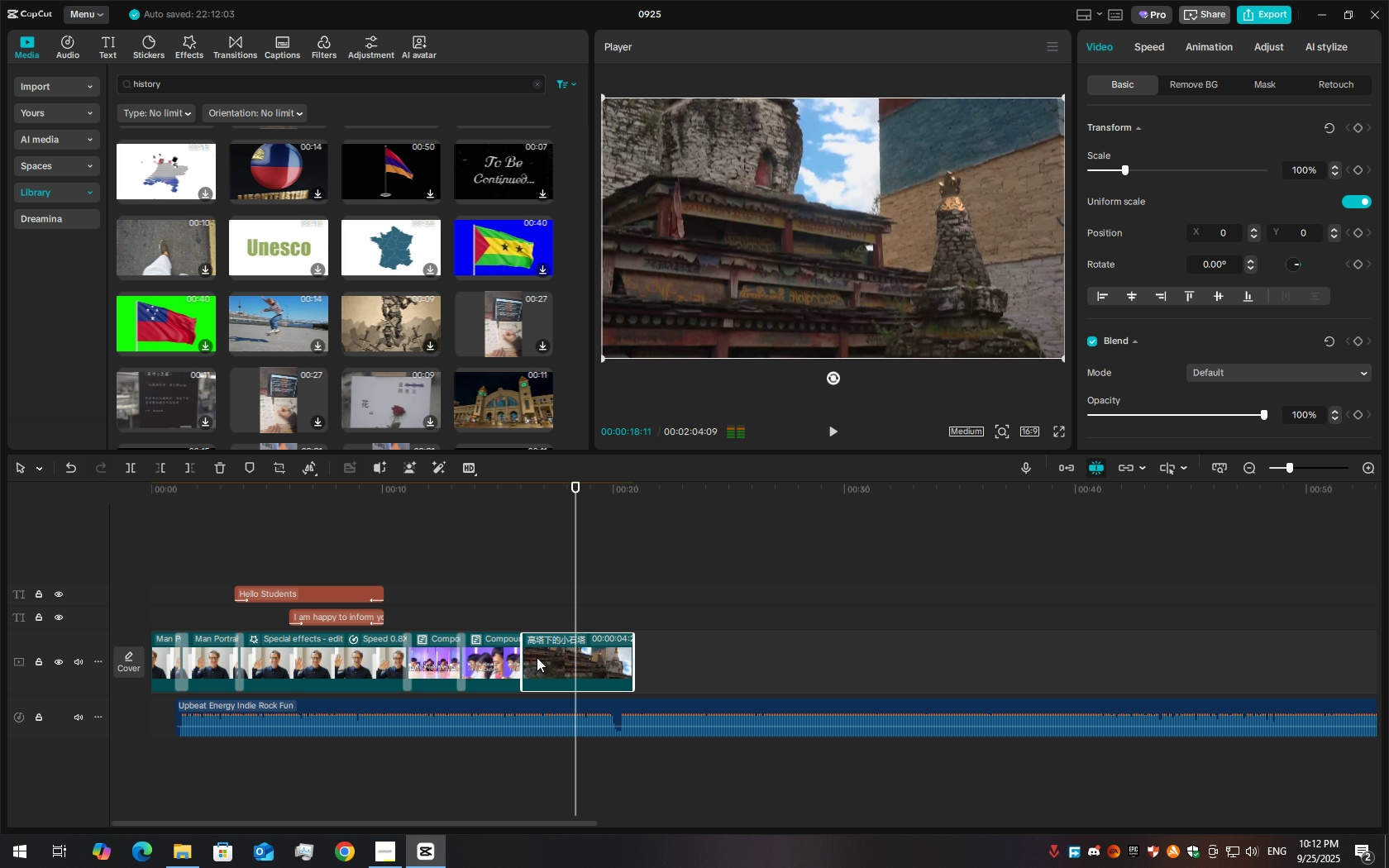 
key(Space)
 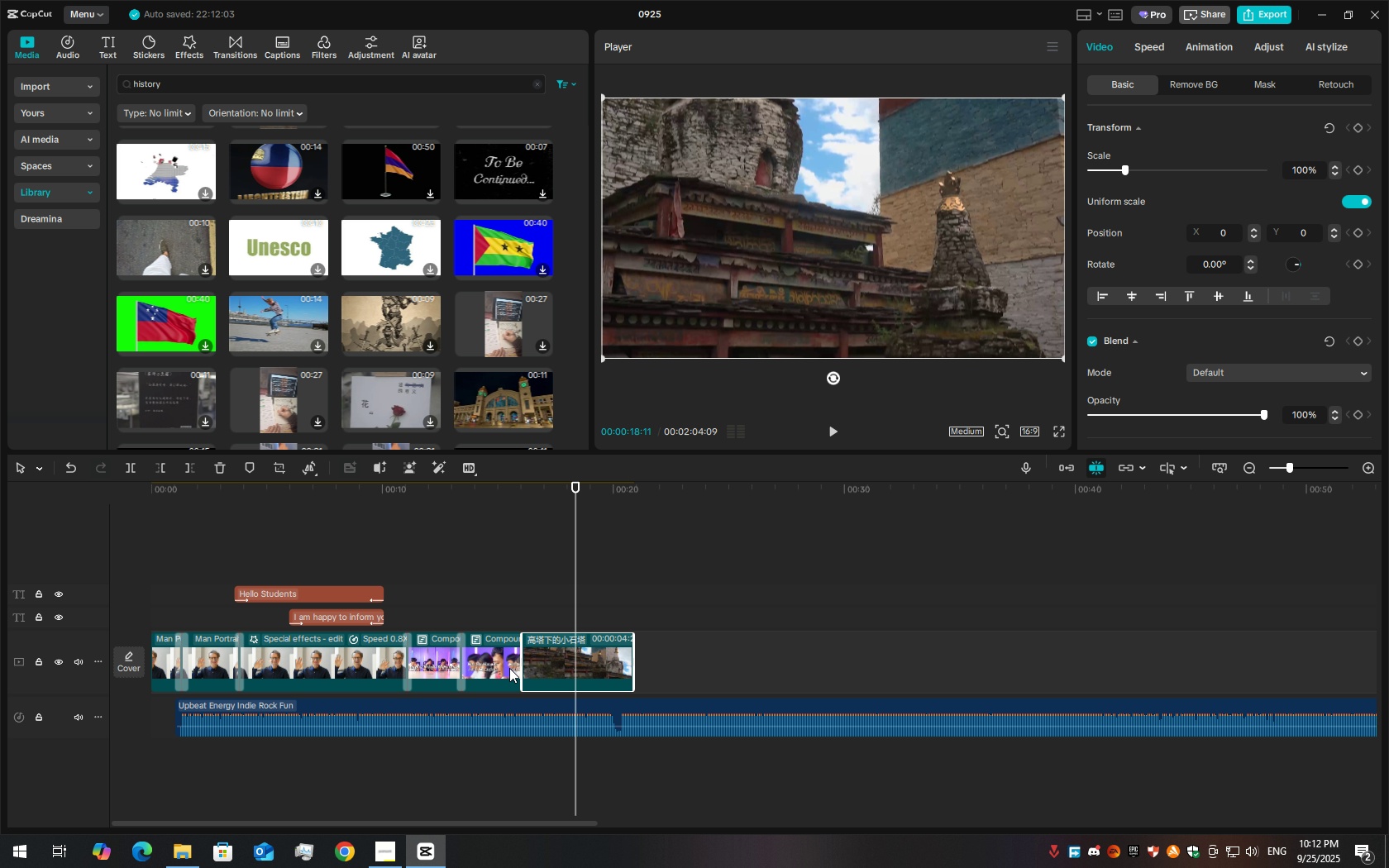 
left_click_drag(start_coordinate=[525, 661], to_coordinate=[585, 659])
 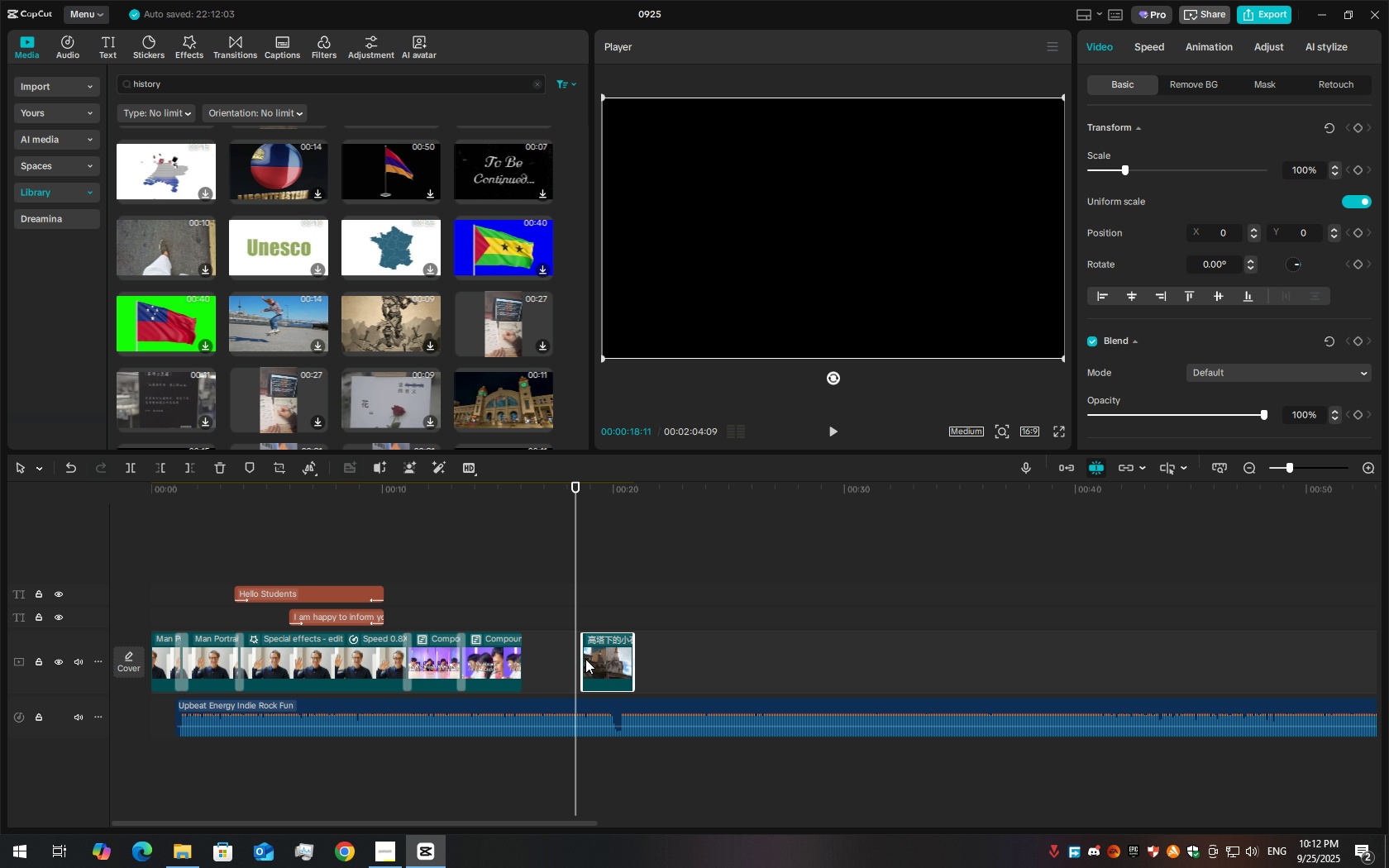 
left_click_drag(start_coordinate=[585, 659], to_coordinate=[579, 657])
 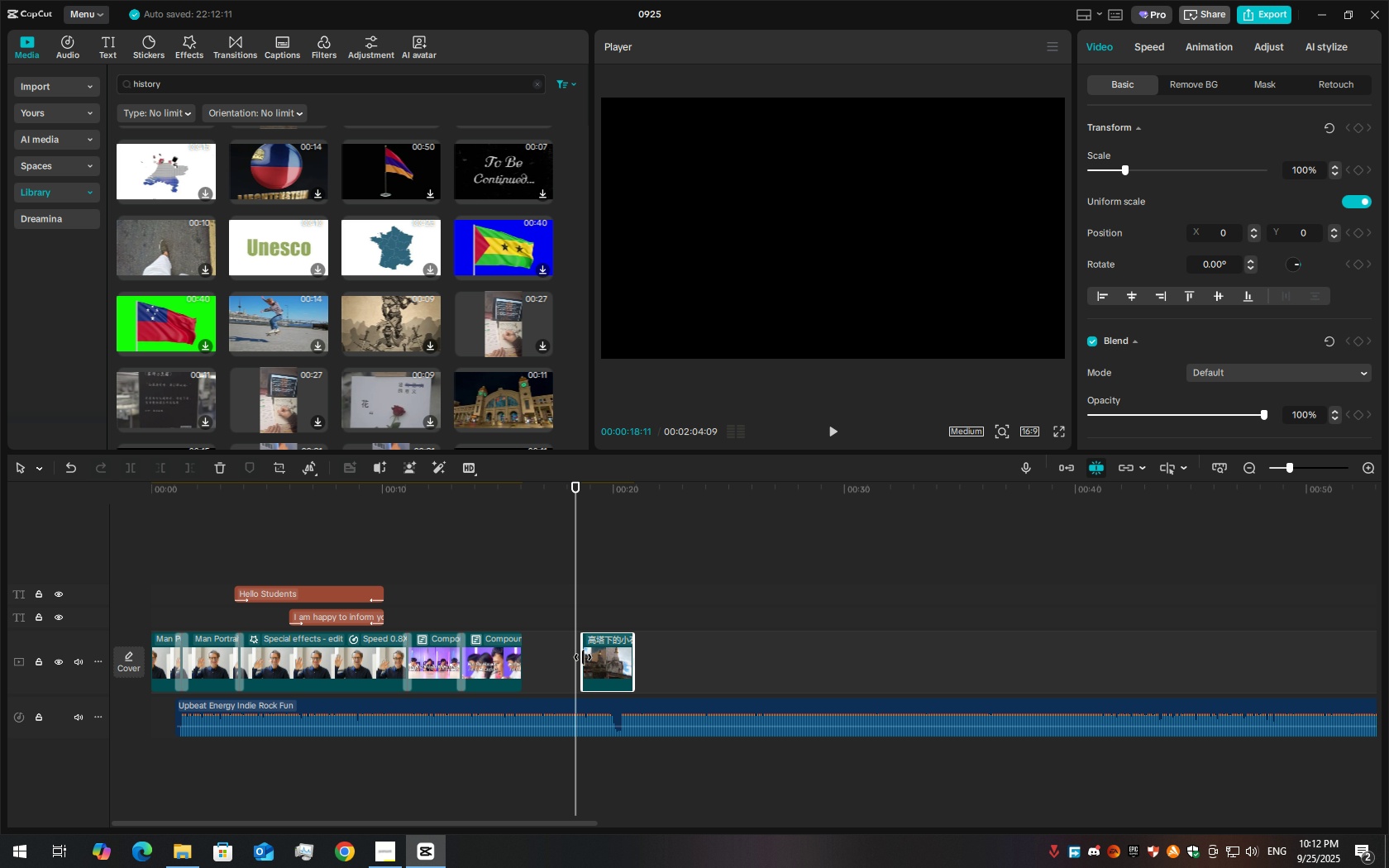 
left_click_drag(start_coordinate=[583, 657], to_coordinate=[577, 657])
 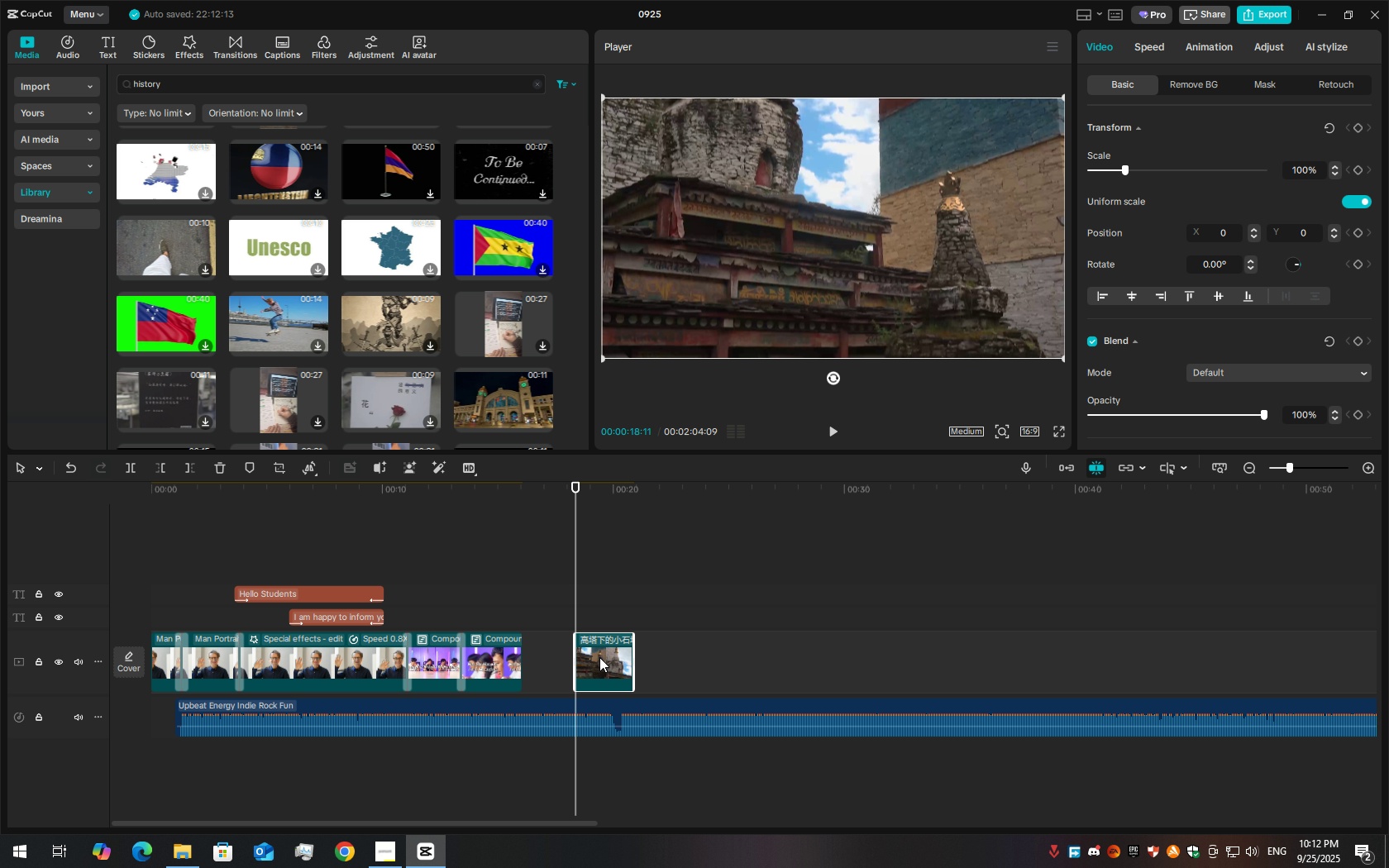 
left_click_drag(start_coordinate=[599, 657], to_coordinate=[551, 654])
 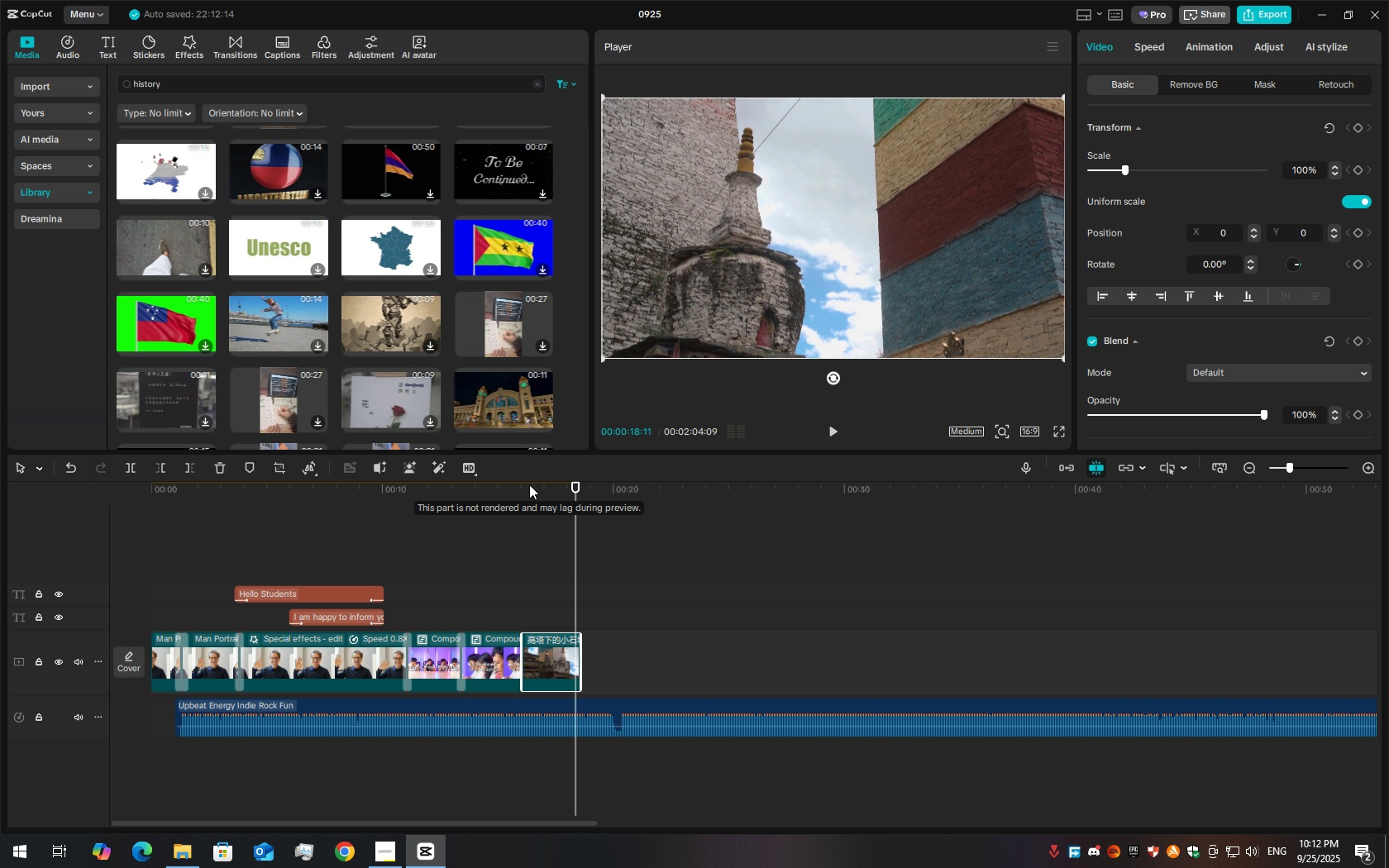 
left_click_drag(start_coordinate=[529, 484], to_coordinate=[495, 475])
 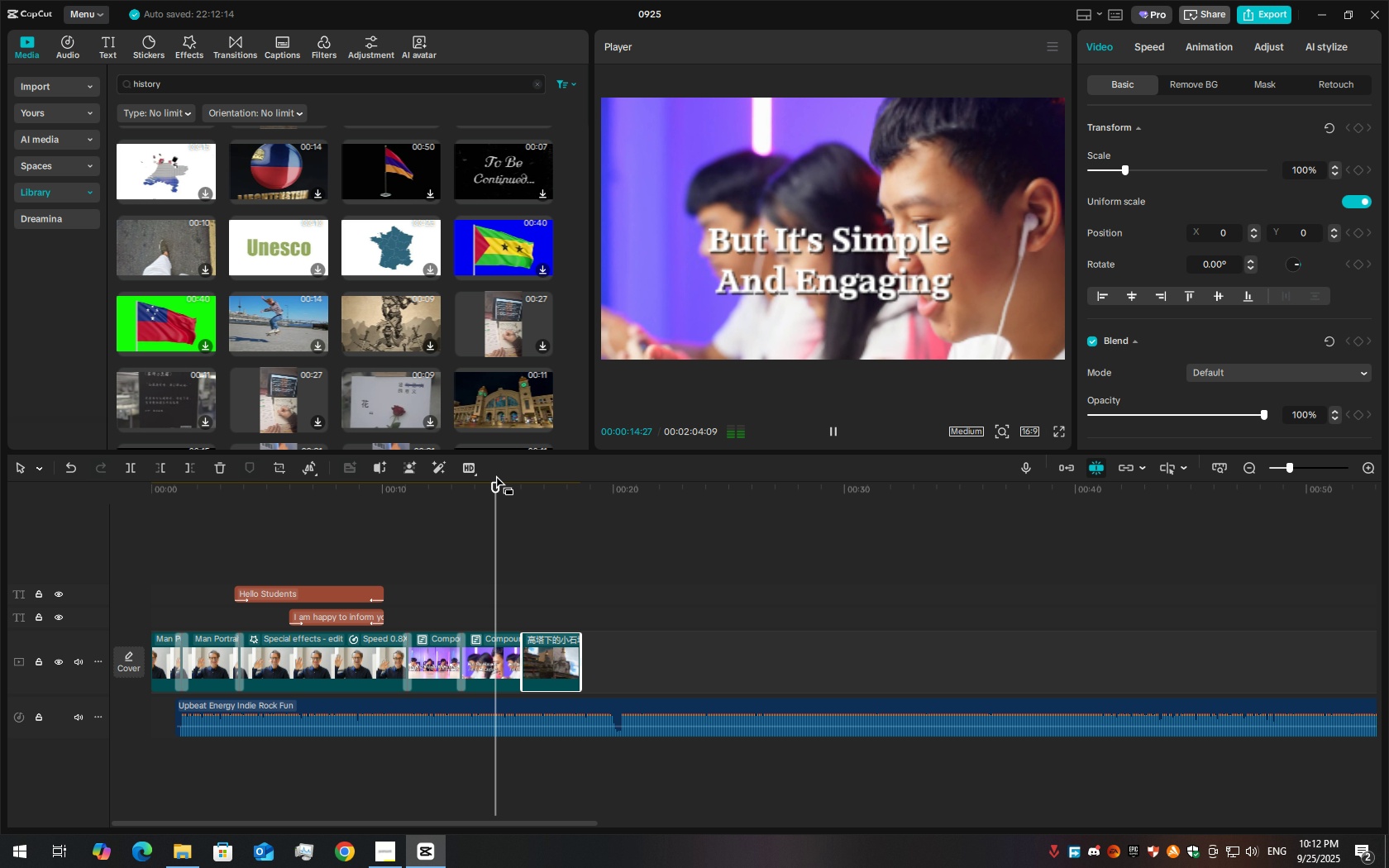 
key(Space)
 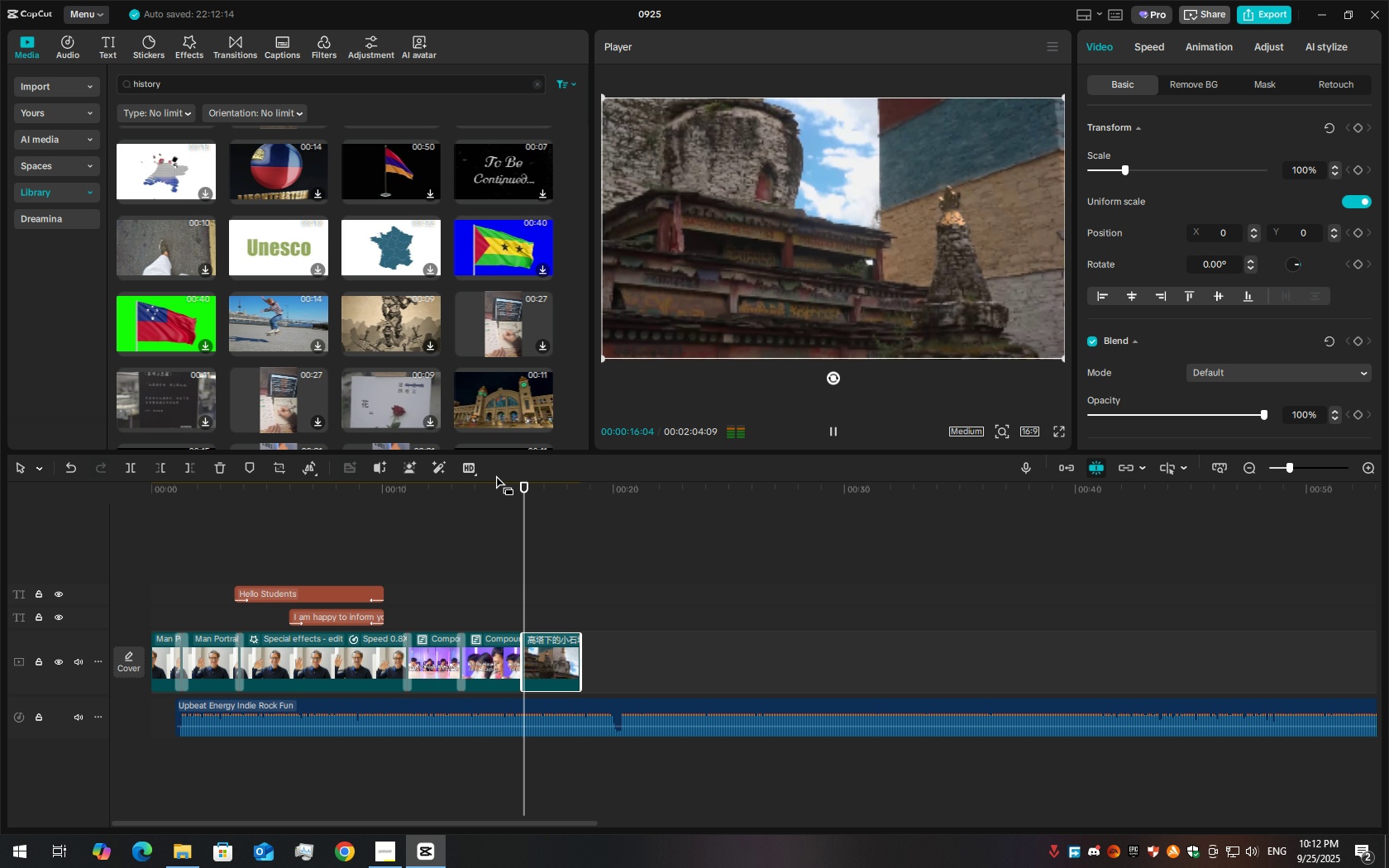 
key(Space)
 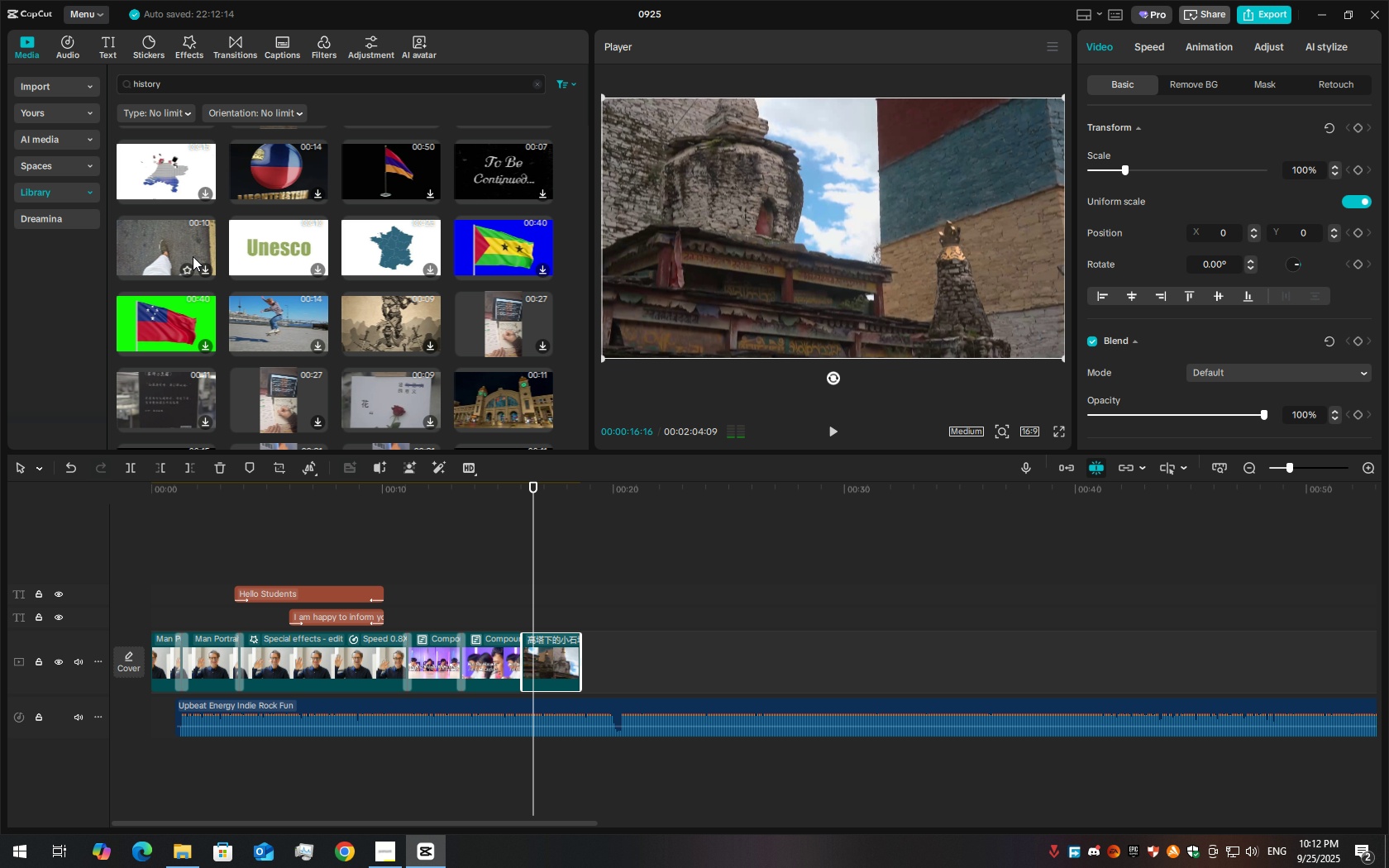 
key(Space)
 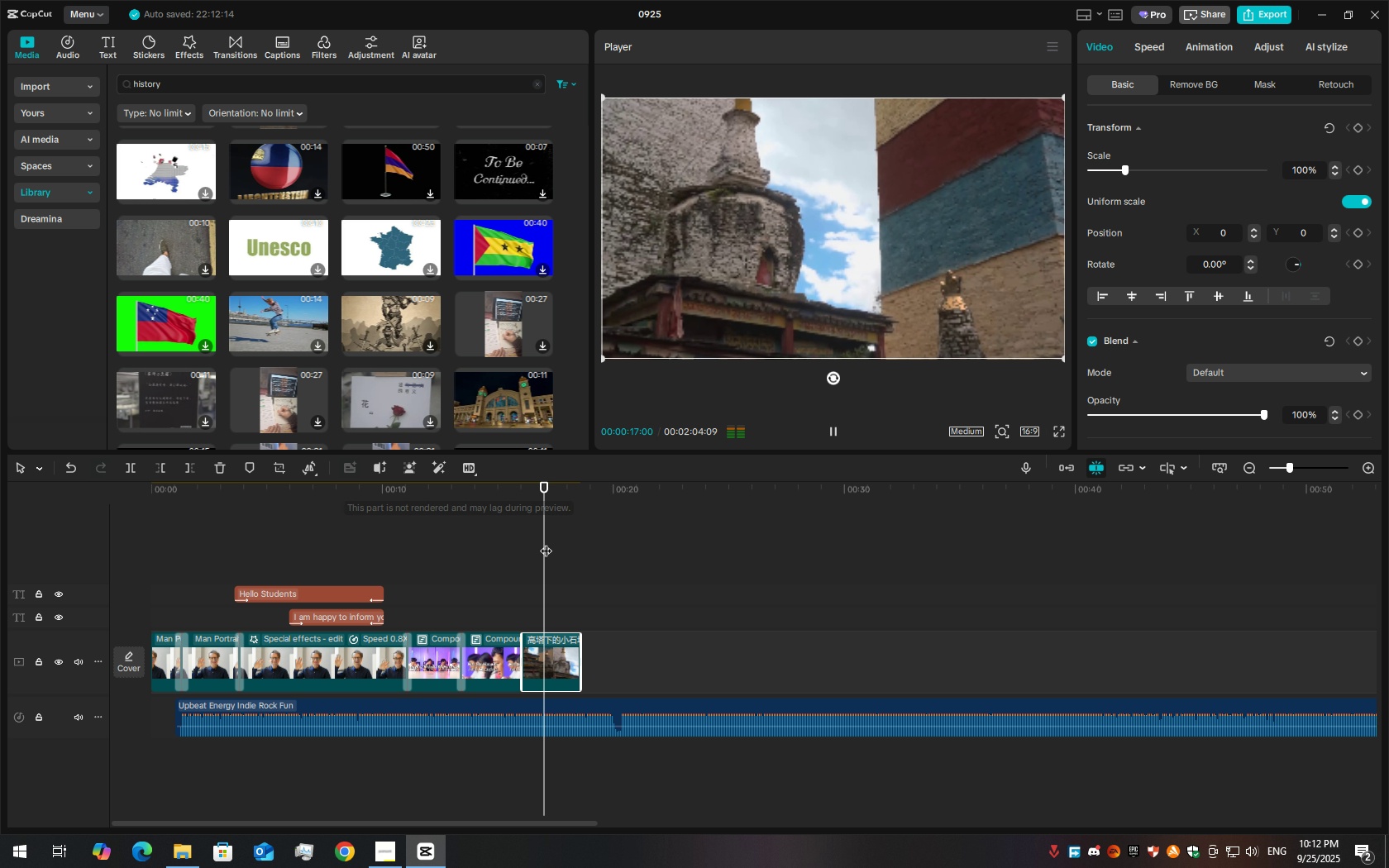 
key(Space)
 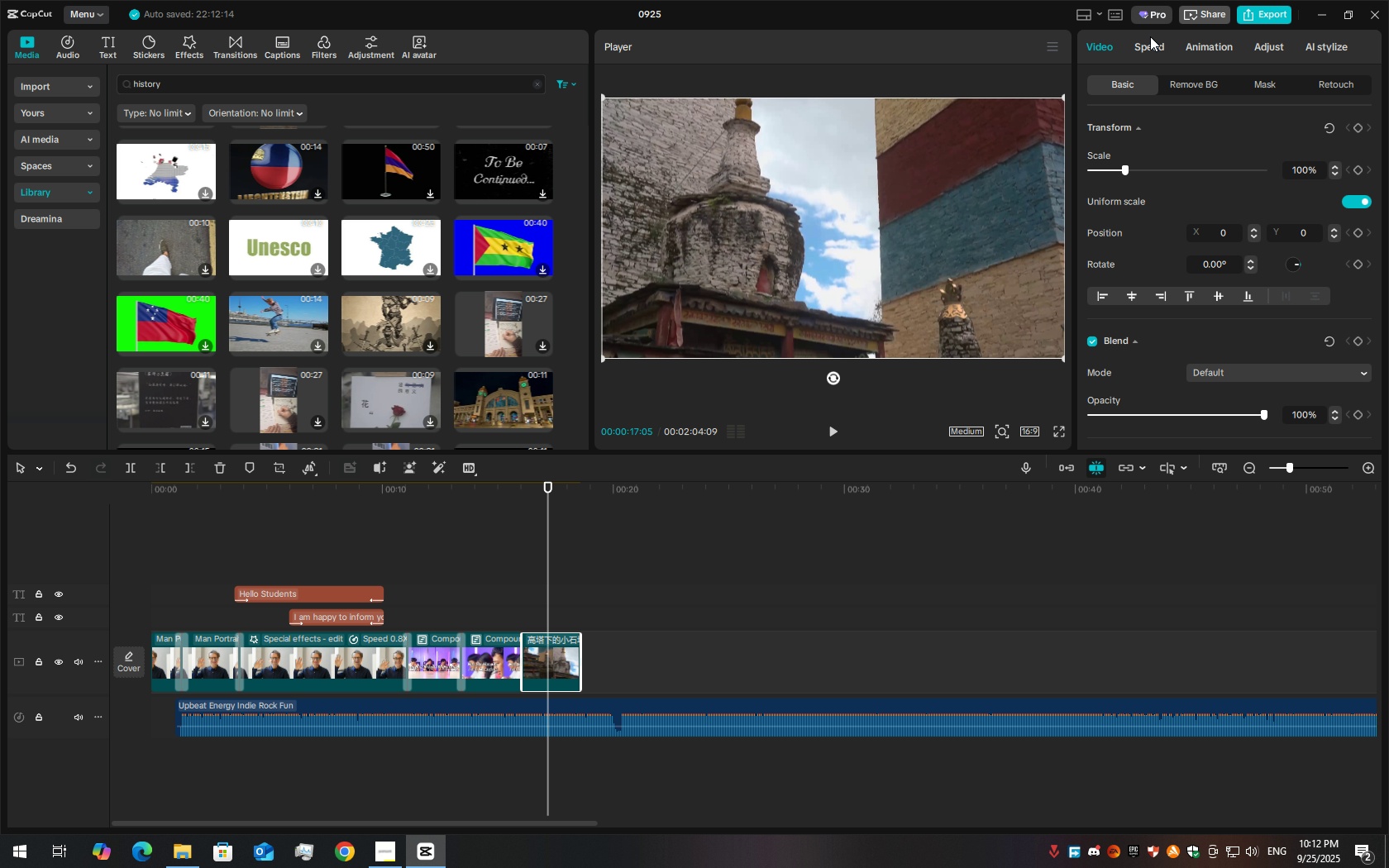 
left_click([1140, 45])
 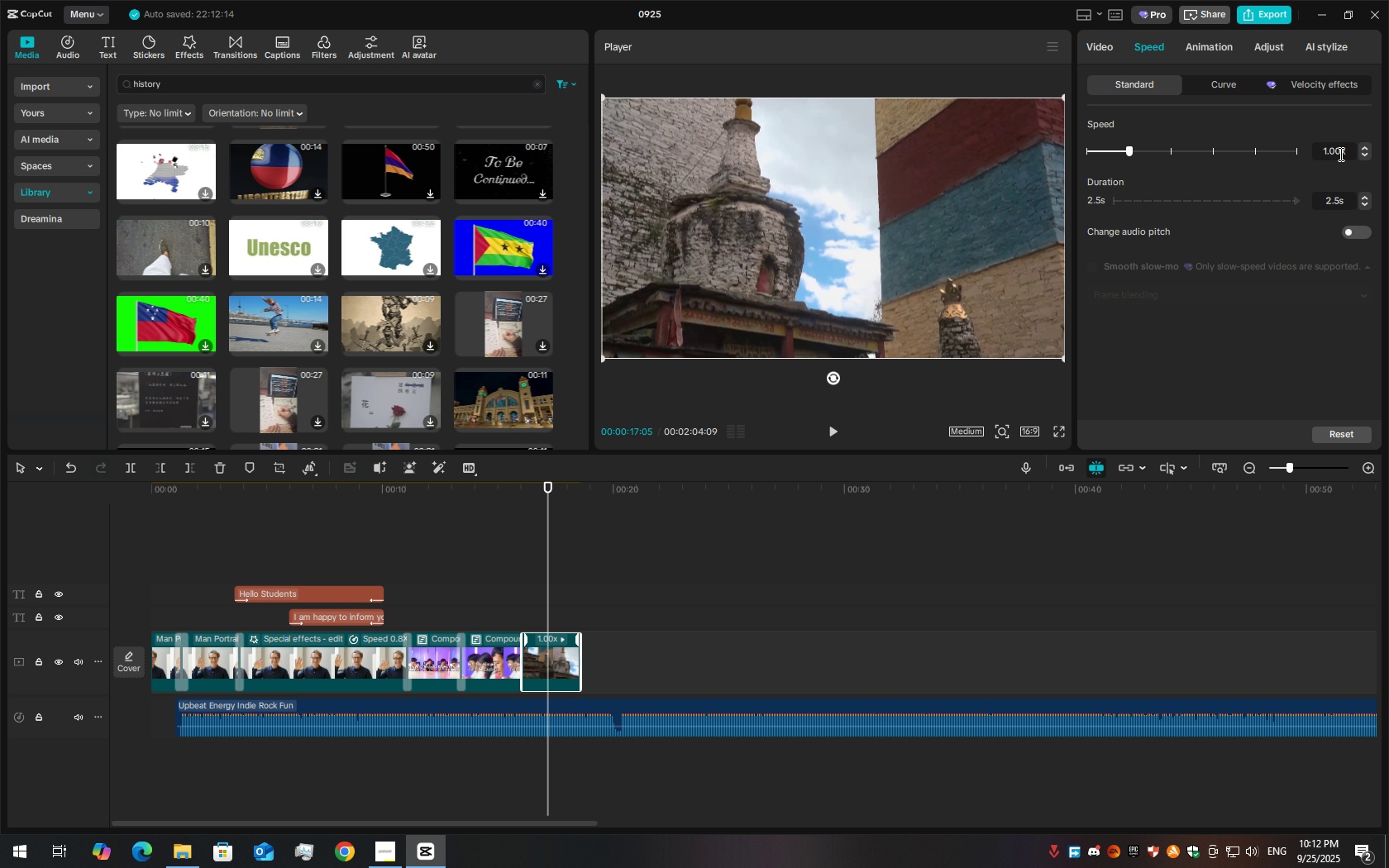 
double_click([1329, 155])
 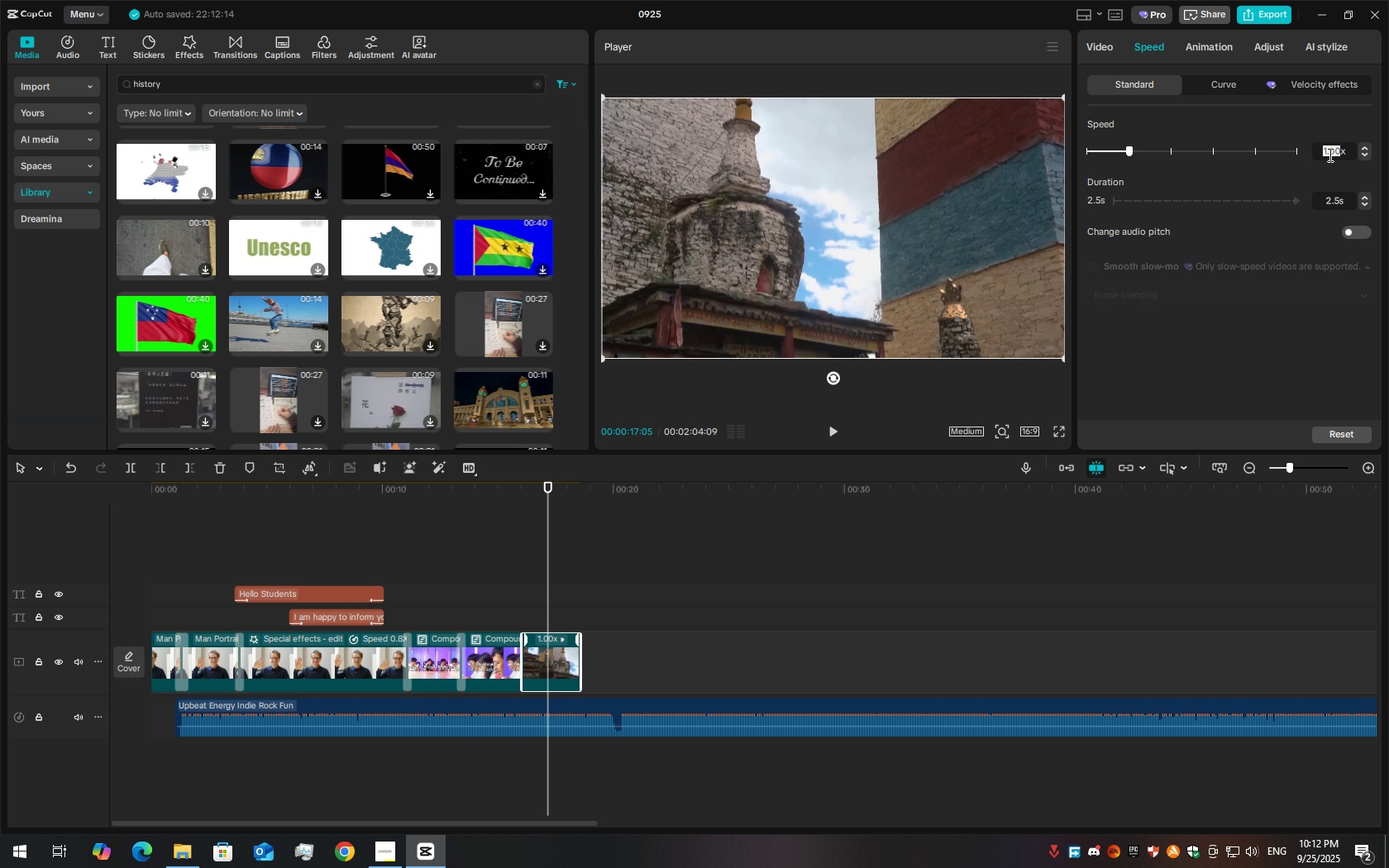 
triple_click([1329, 155])
 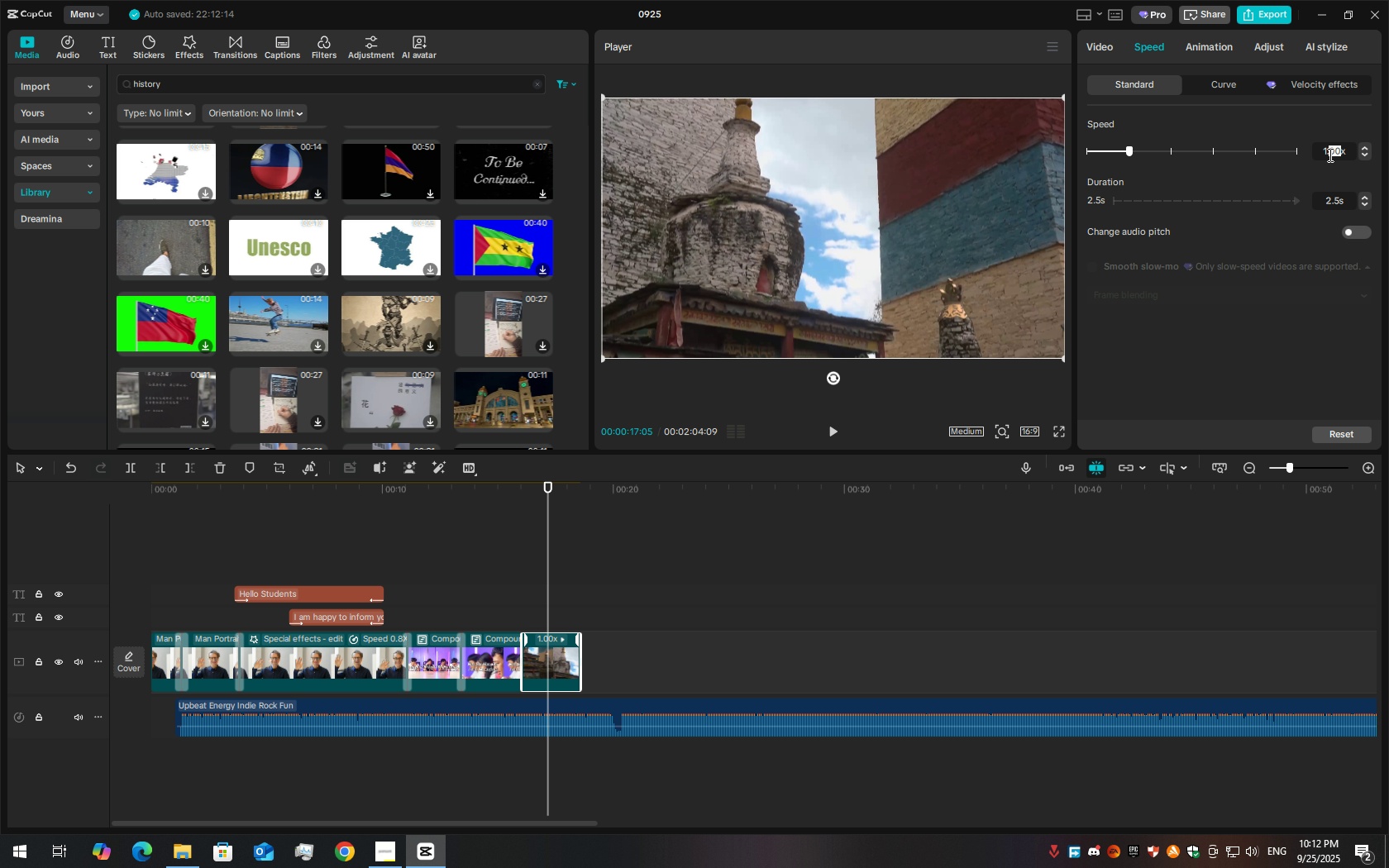 
triple_click([1329, 155])
 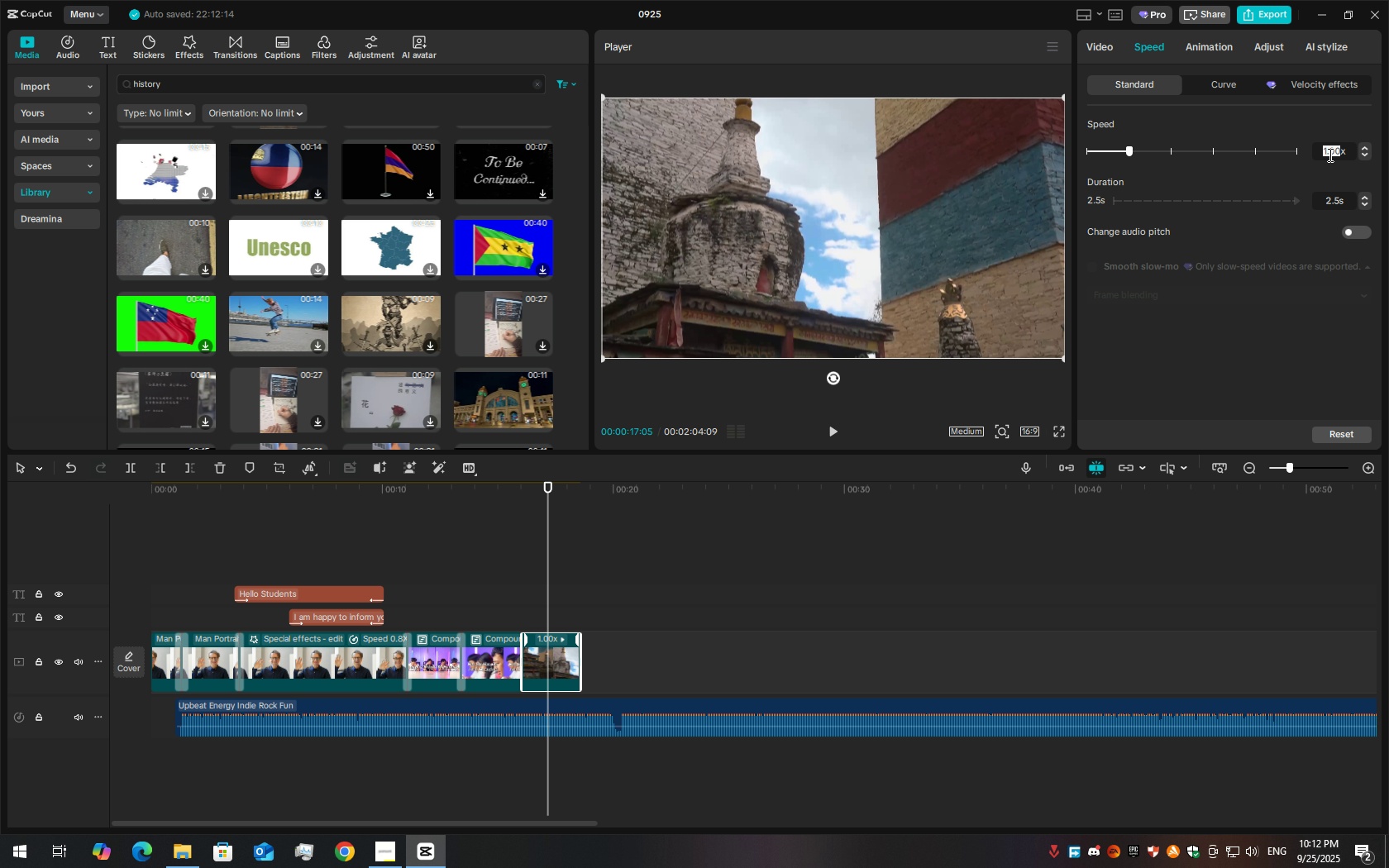 
triple_click([1329, 155])
 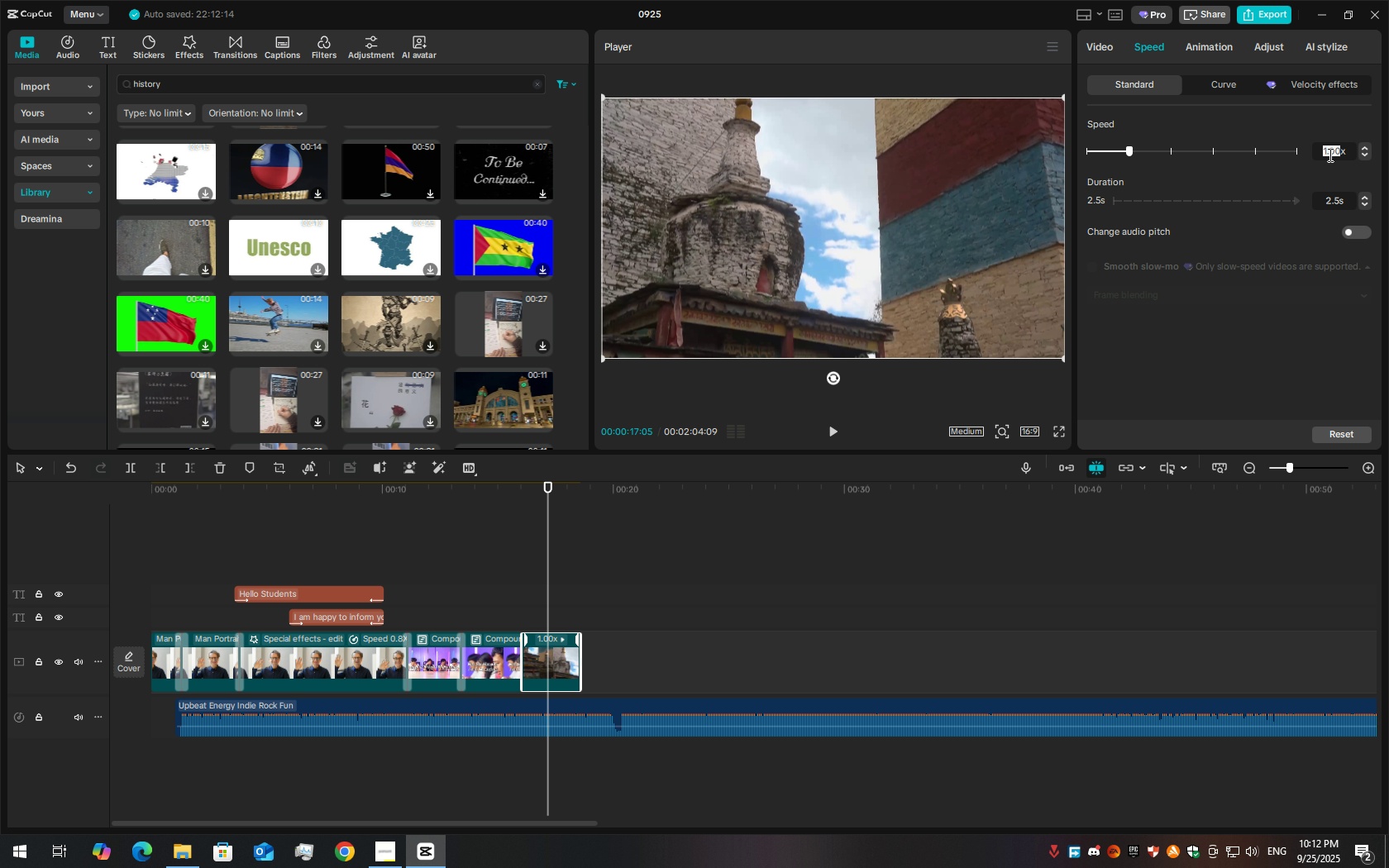 
key(Numpad5)
 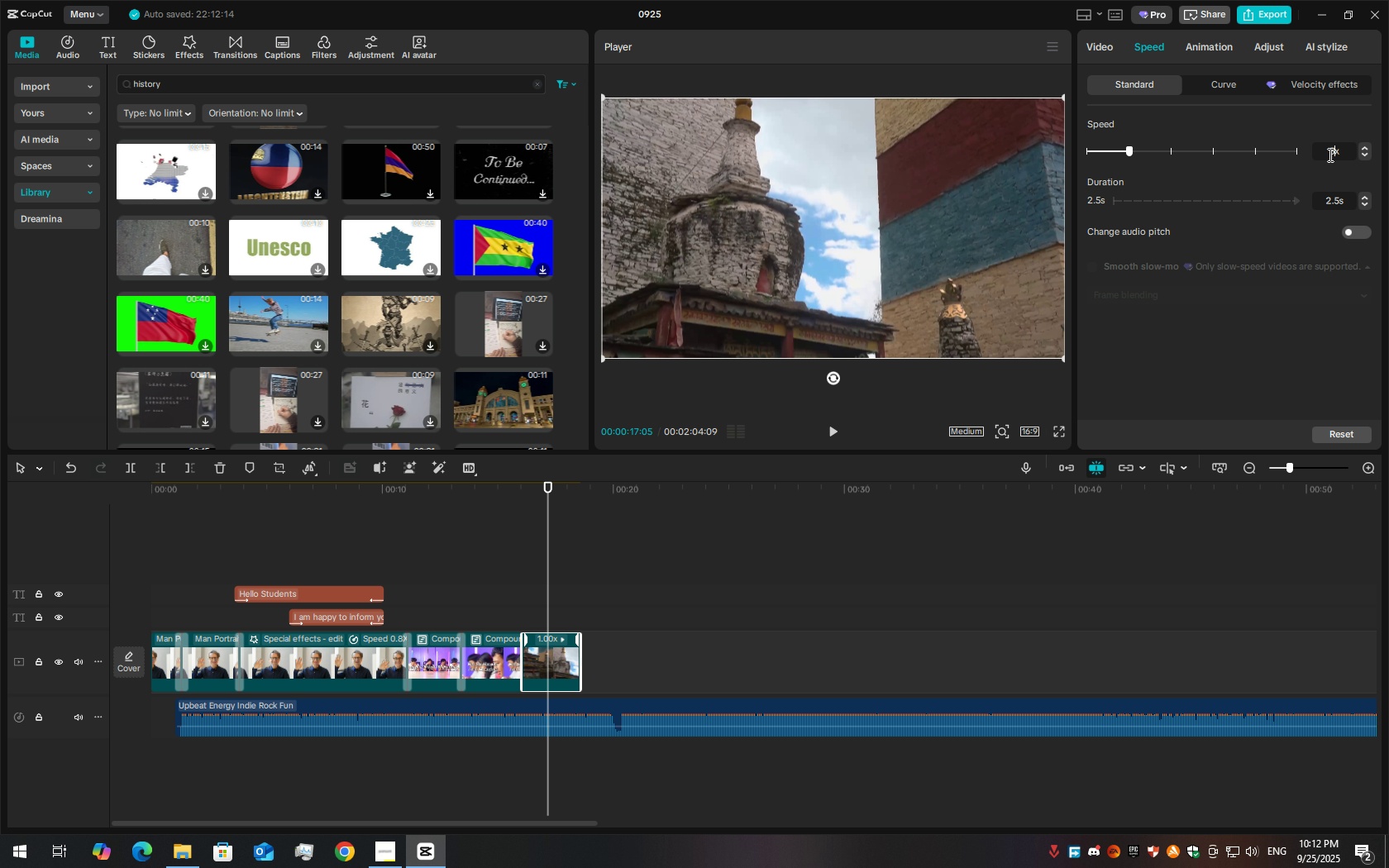 
key(Numpad0)
 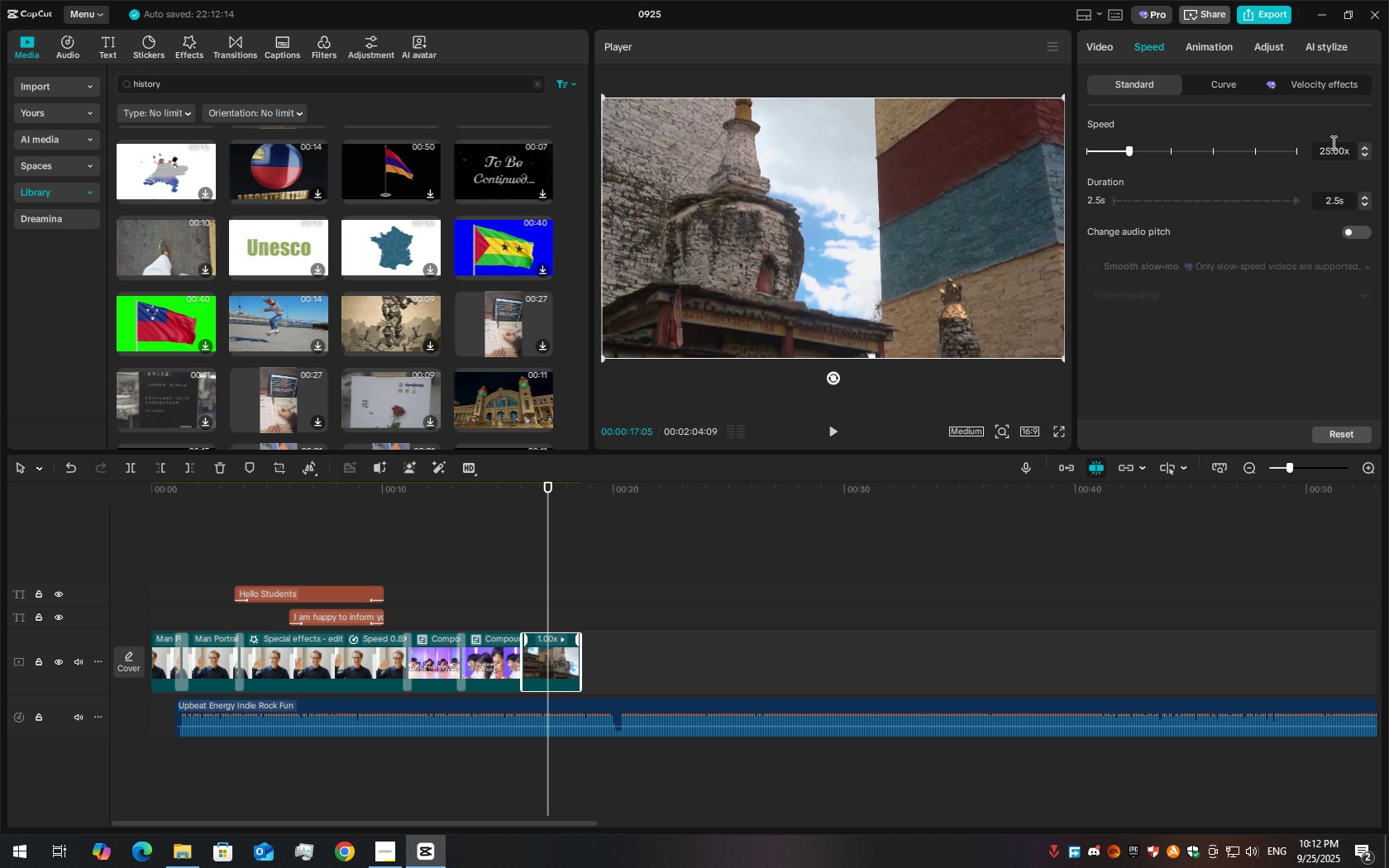 
double_click([1333, 148])
 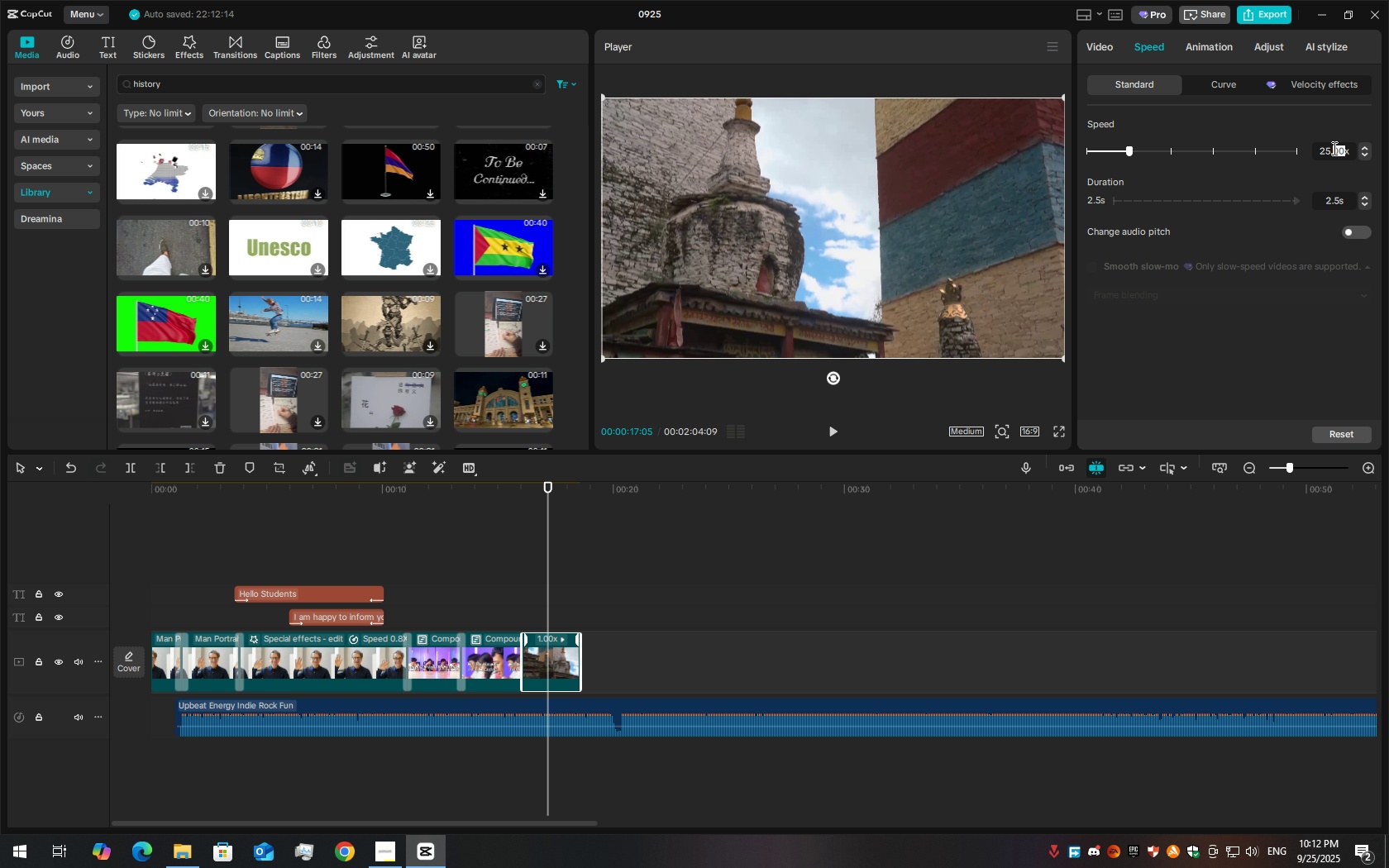 
triple_click([1333, 148])
 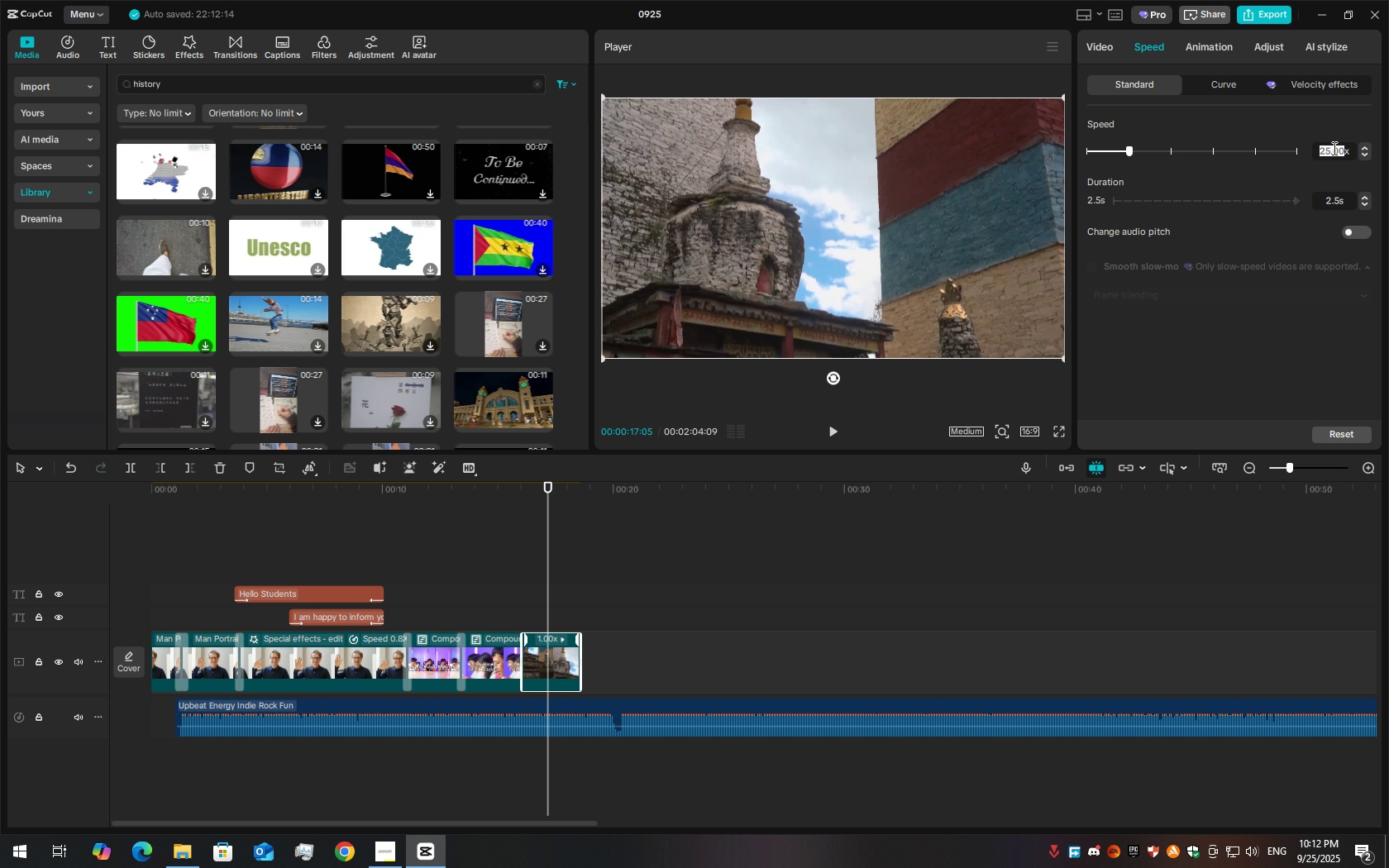 
triple_click([1333, 148])
 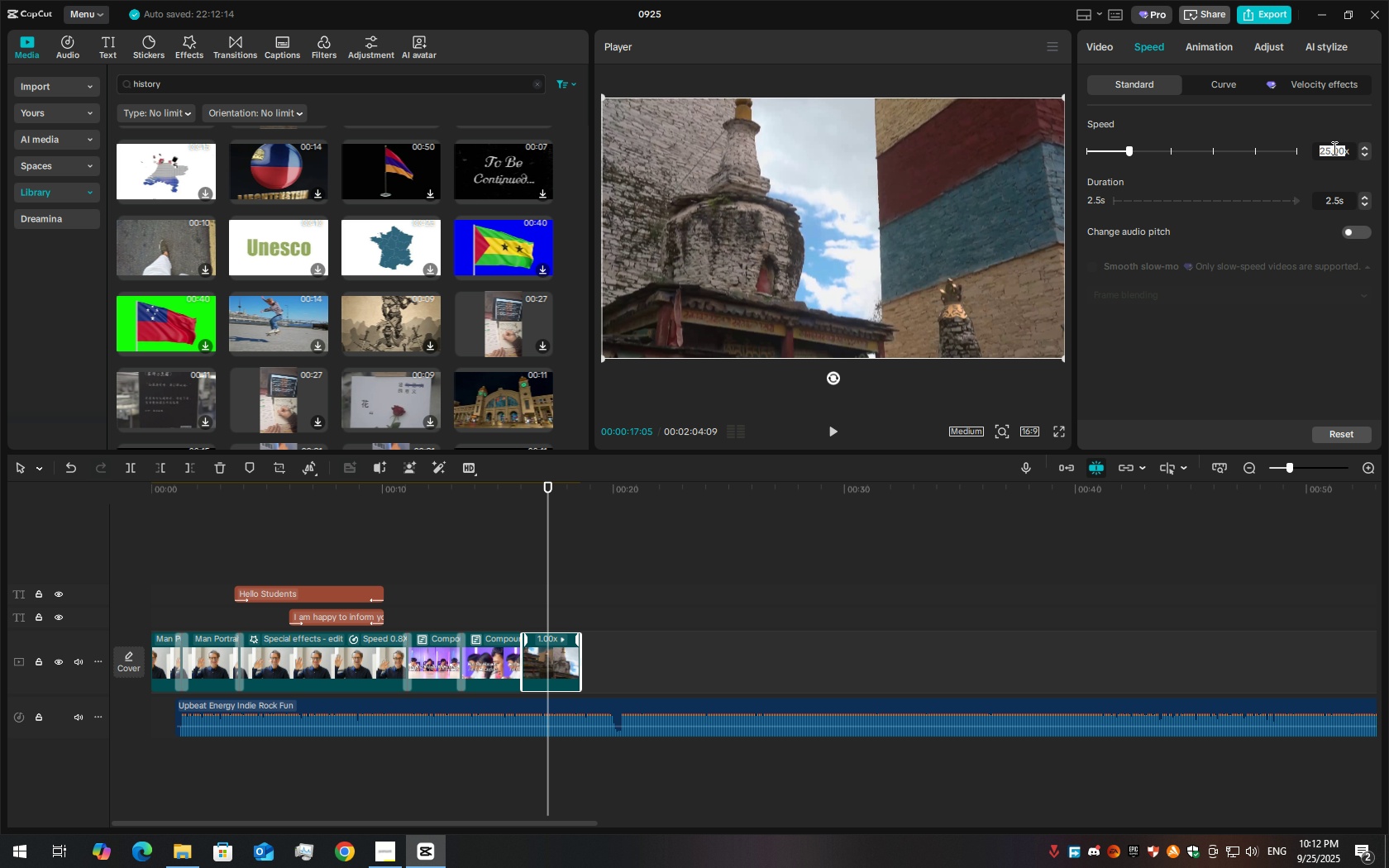 
key(Numpad5)
 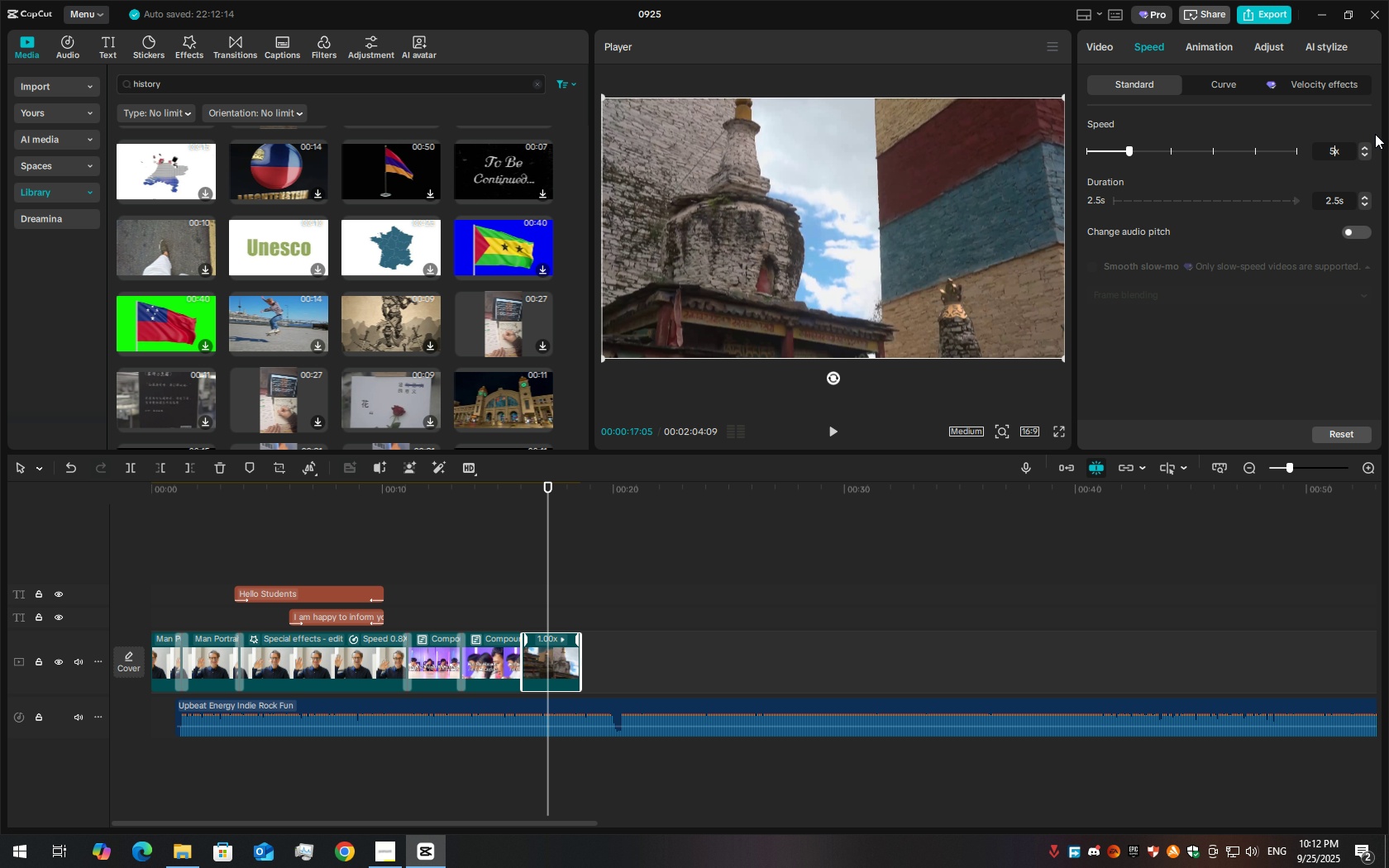 
key(Backspace)
 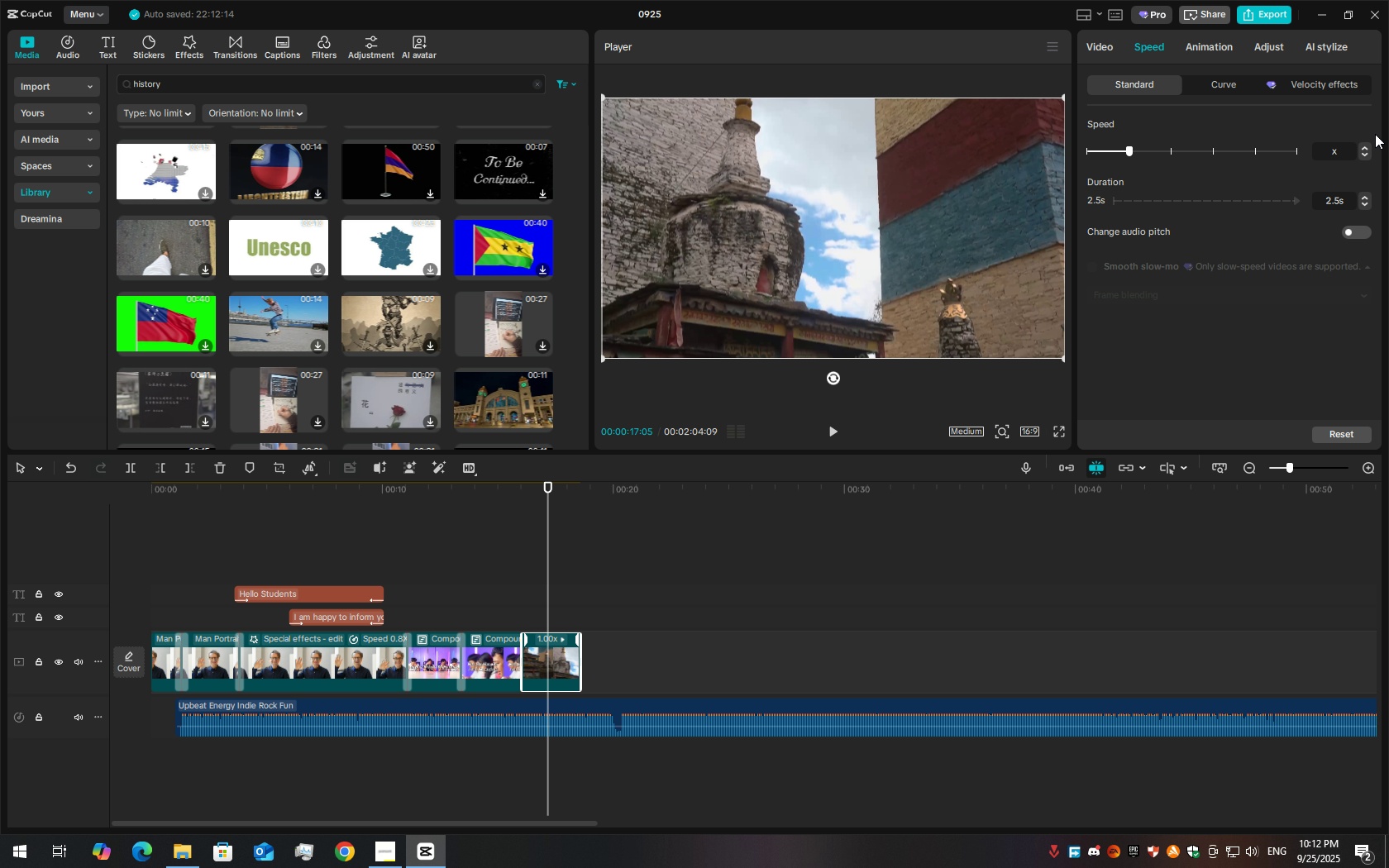 
key(NumpadDecimal)
 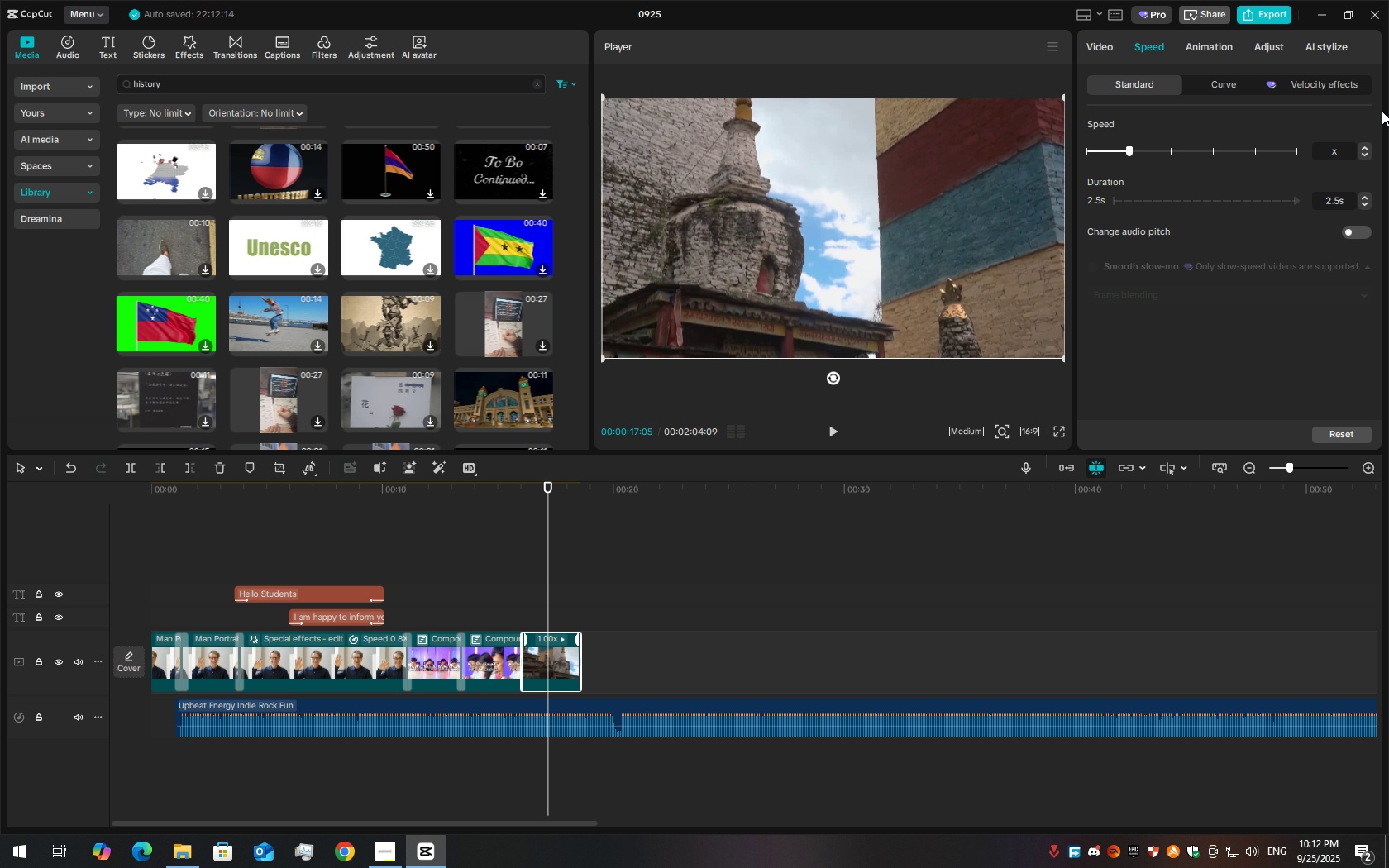 
key(Numpad0)
 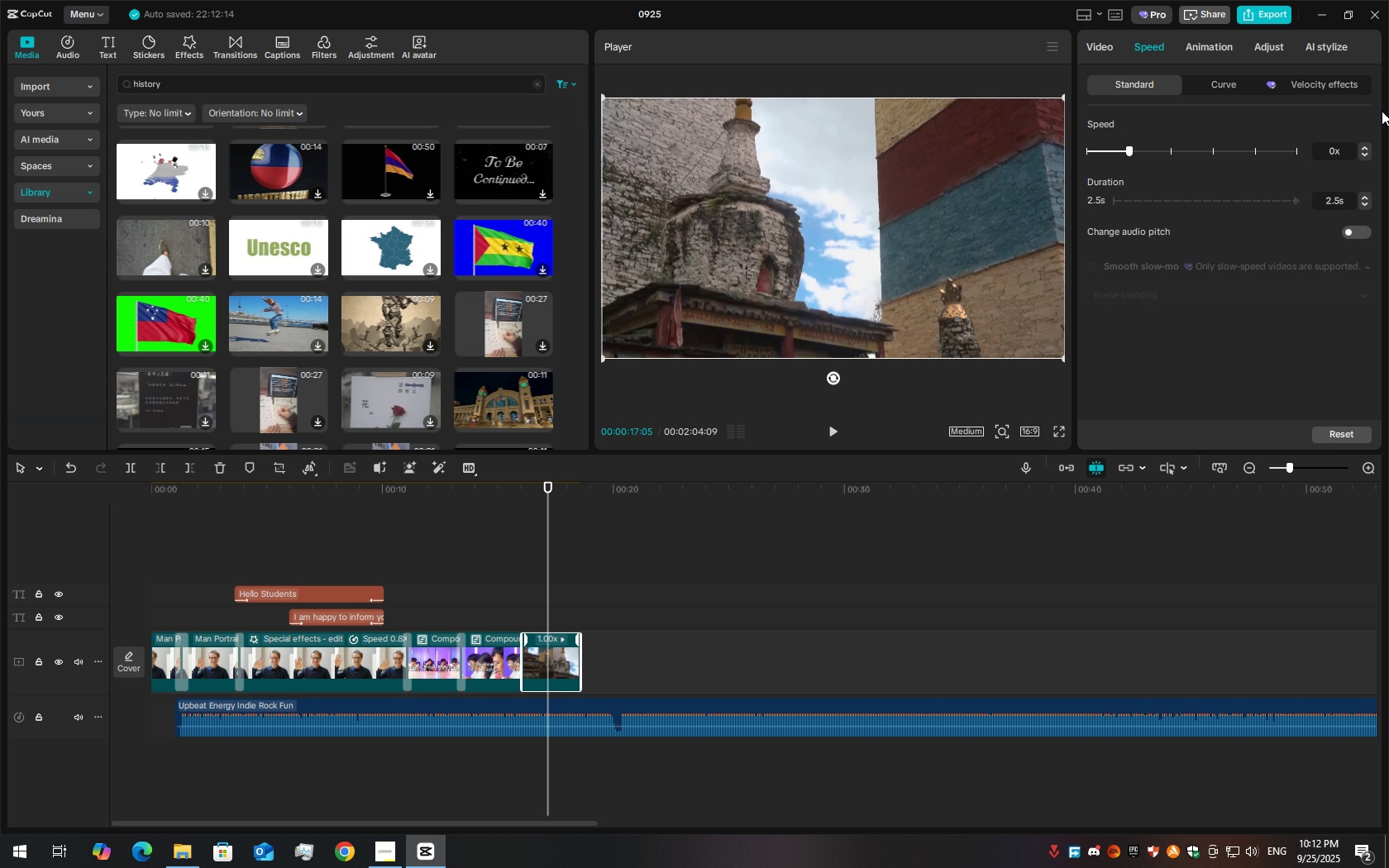 
key(NumpadDecimal)
 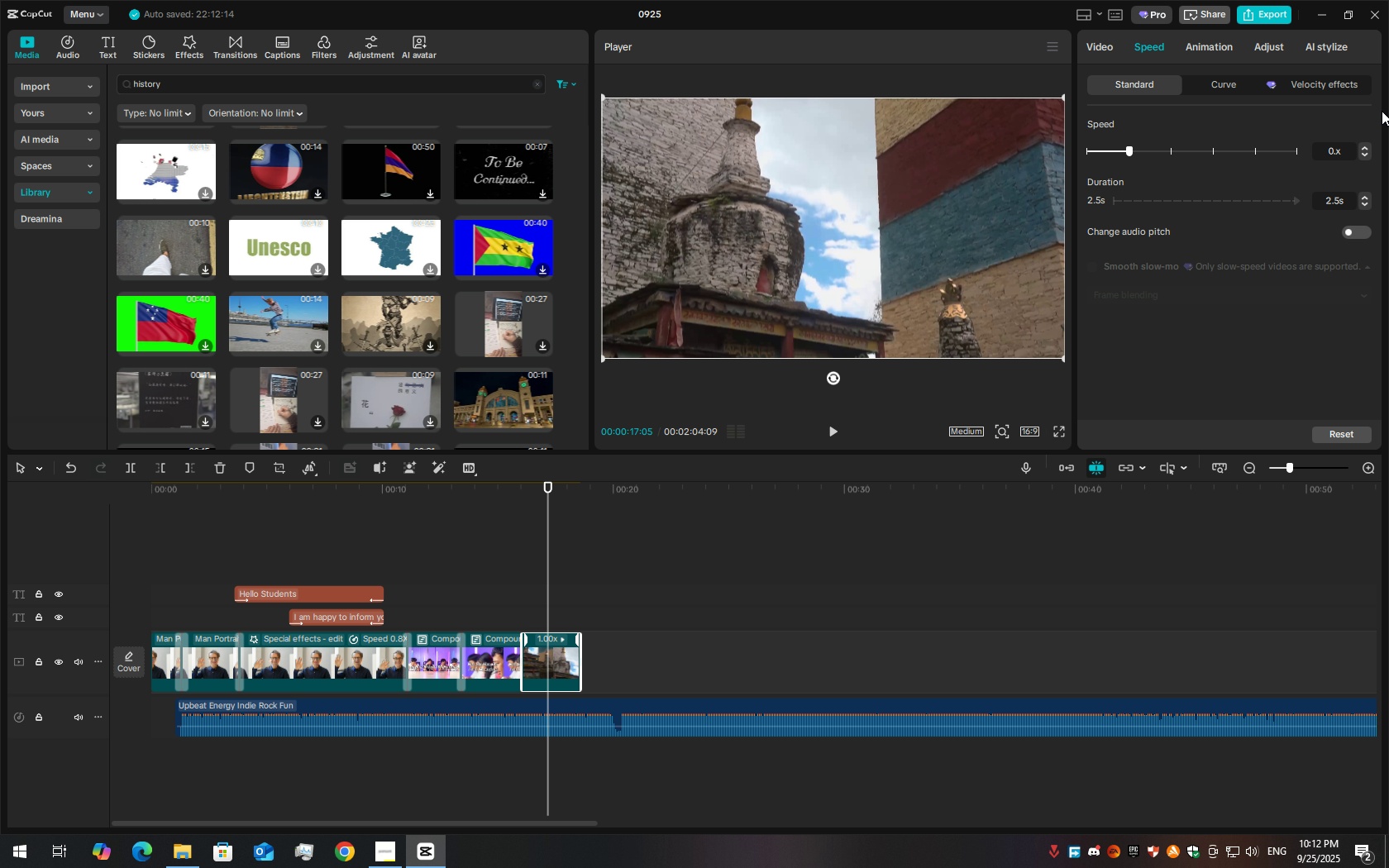 
key(Numpad5)
 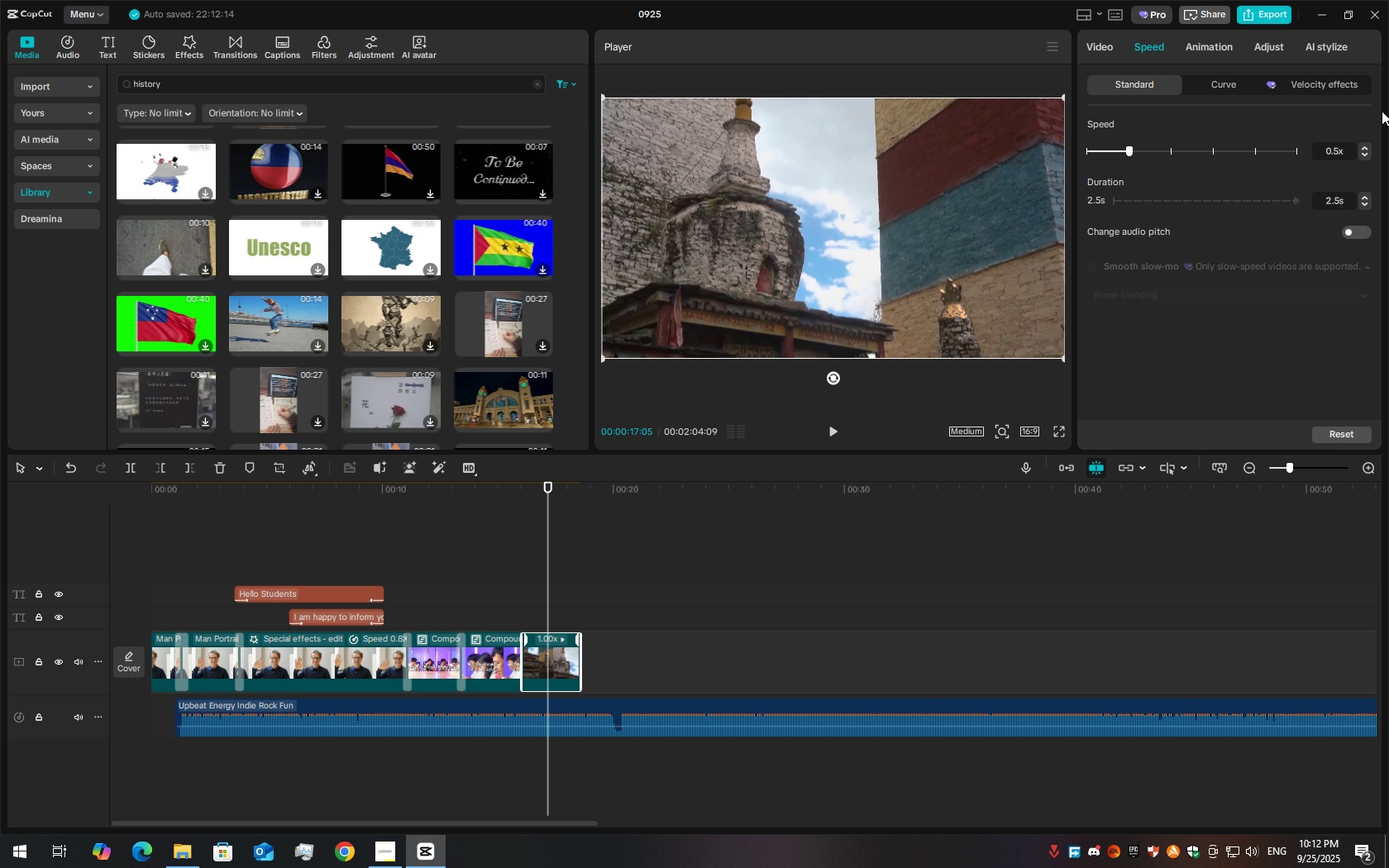 
key(Enter)
 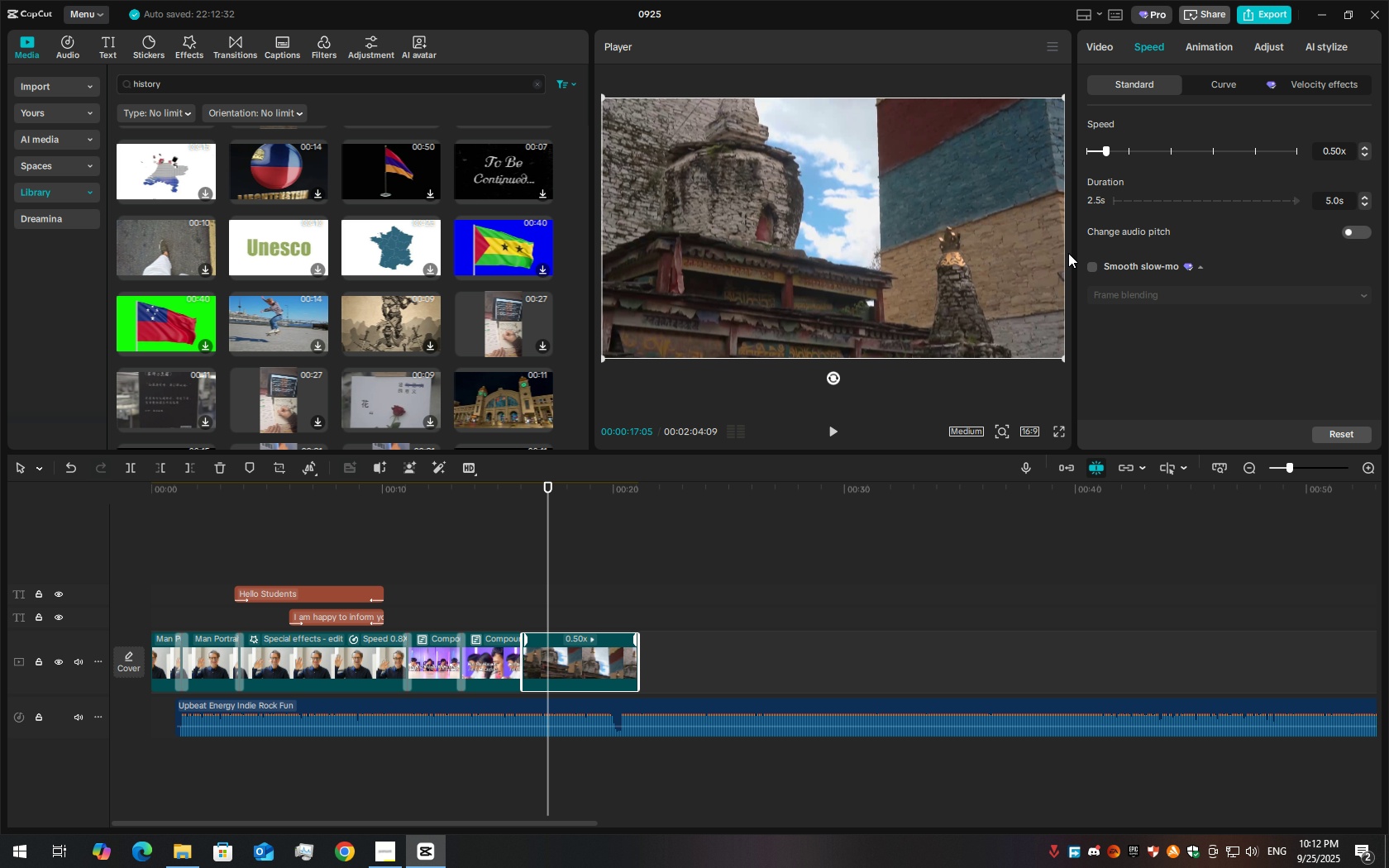 
left_click([1091, 263])
 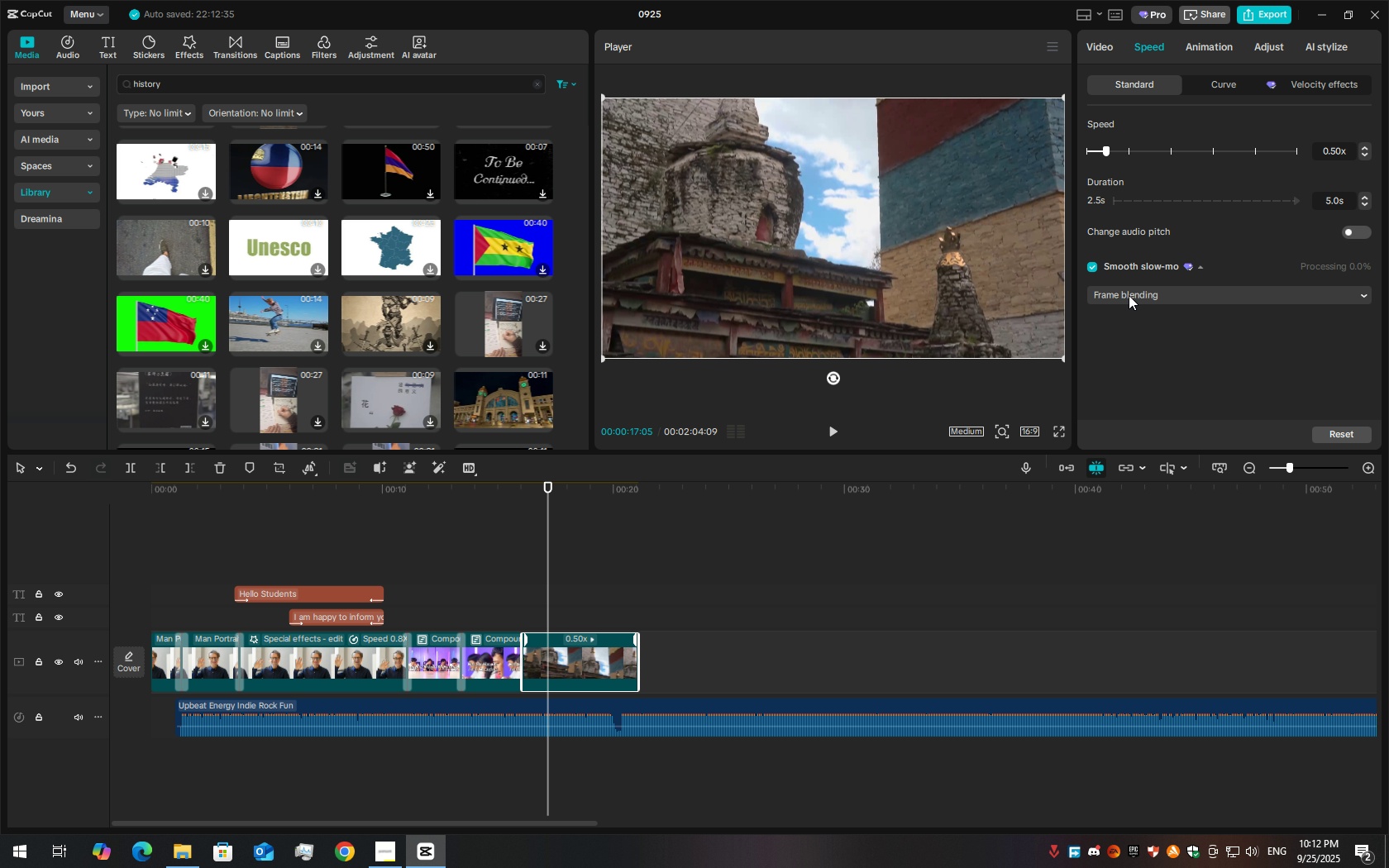 
left_click([1129, 295])
 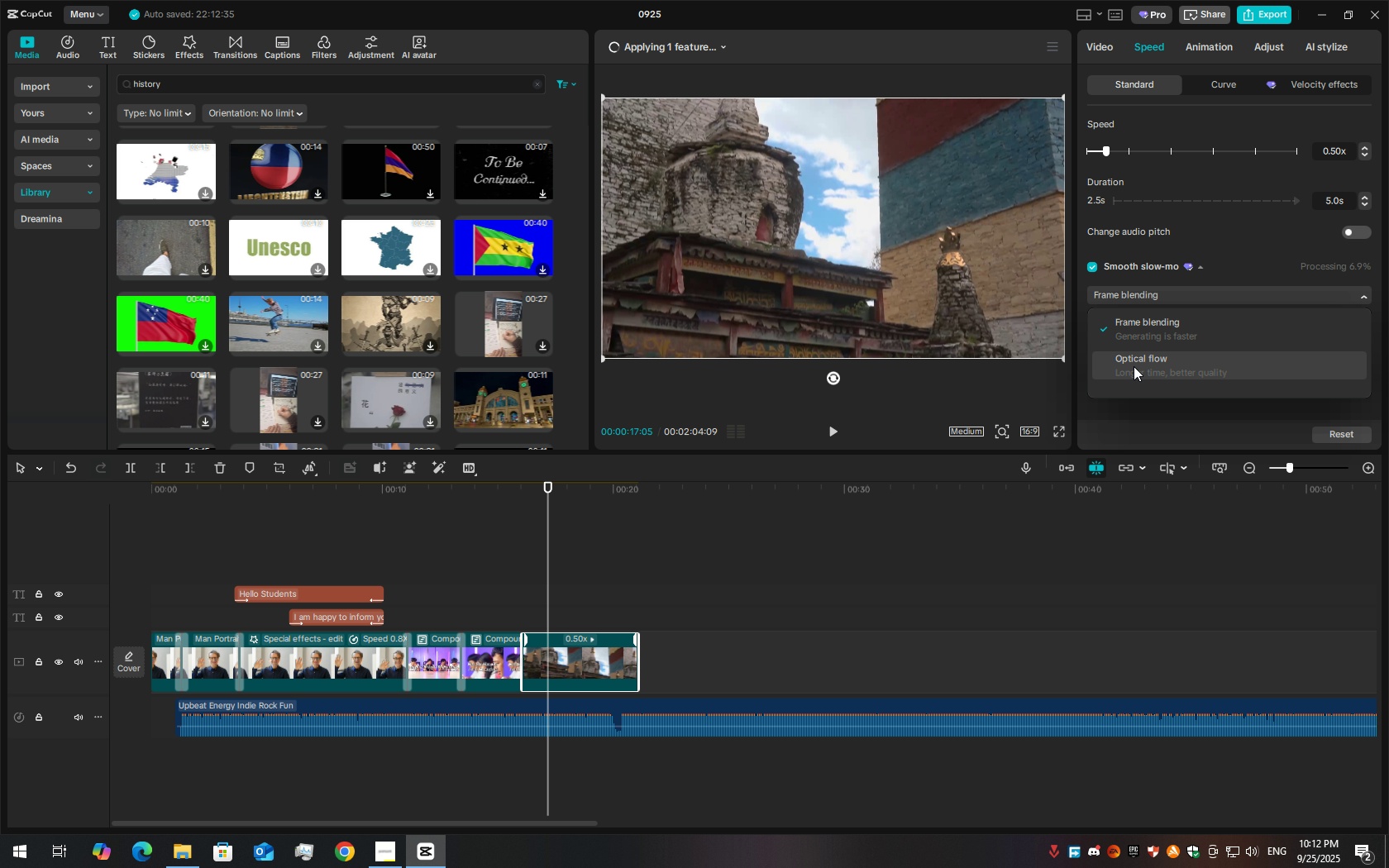 
left_click([1134, 366])